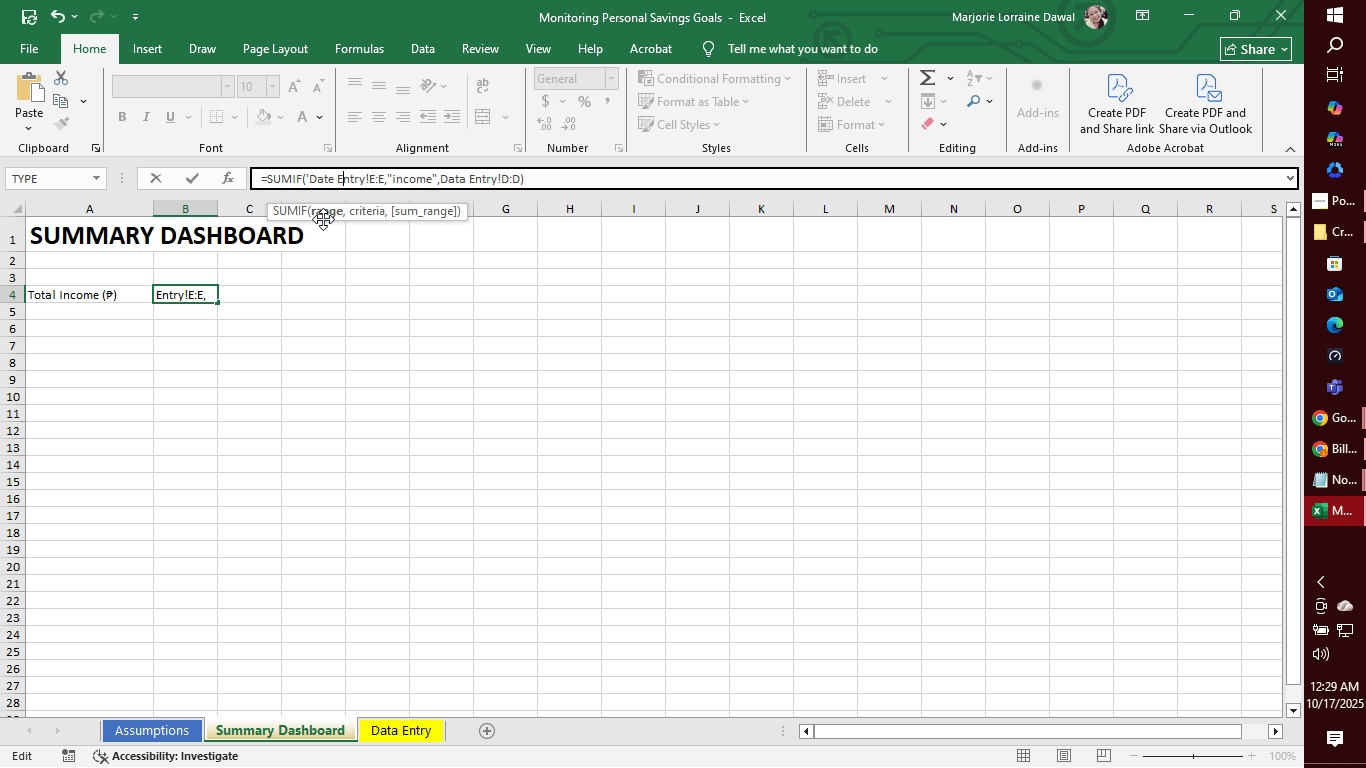 
key(ArrowRight)
 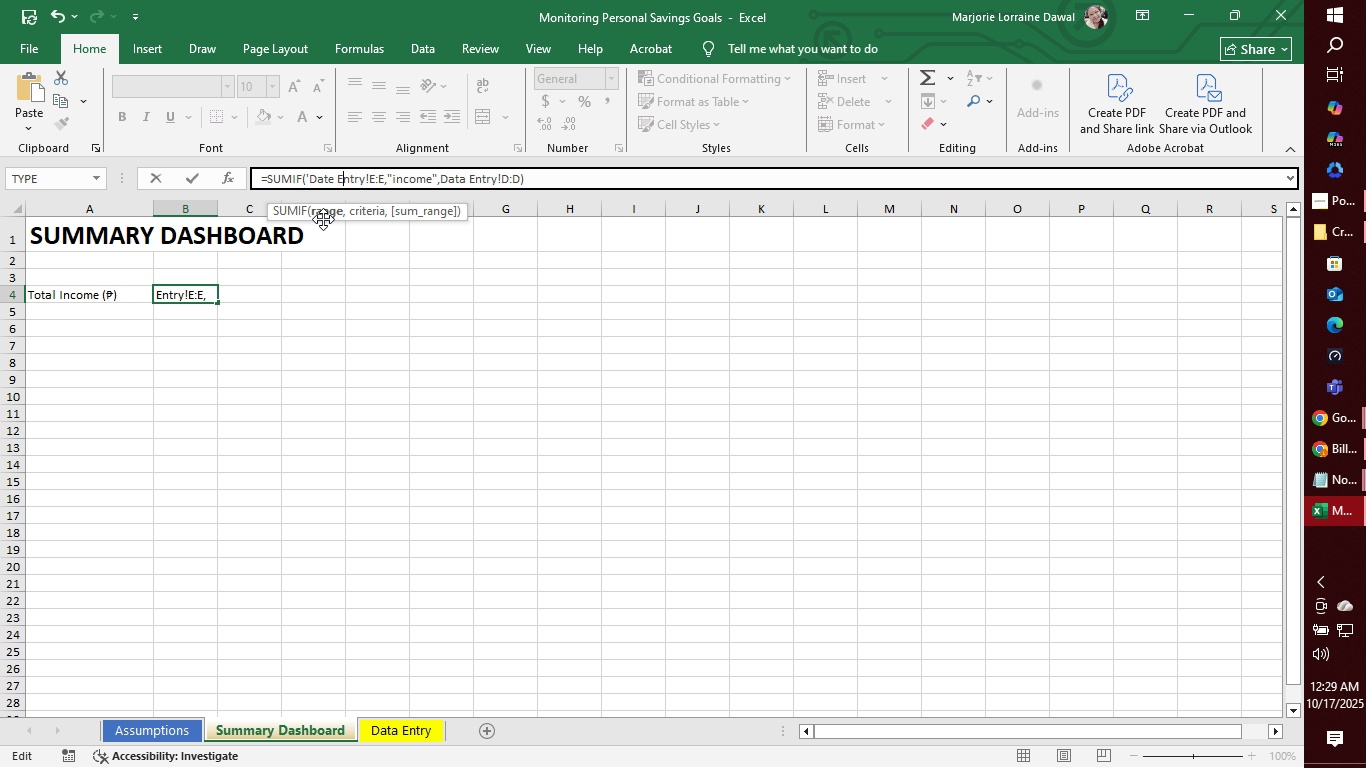 
key(ArrowRight)
 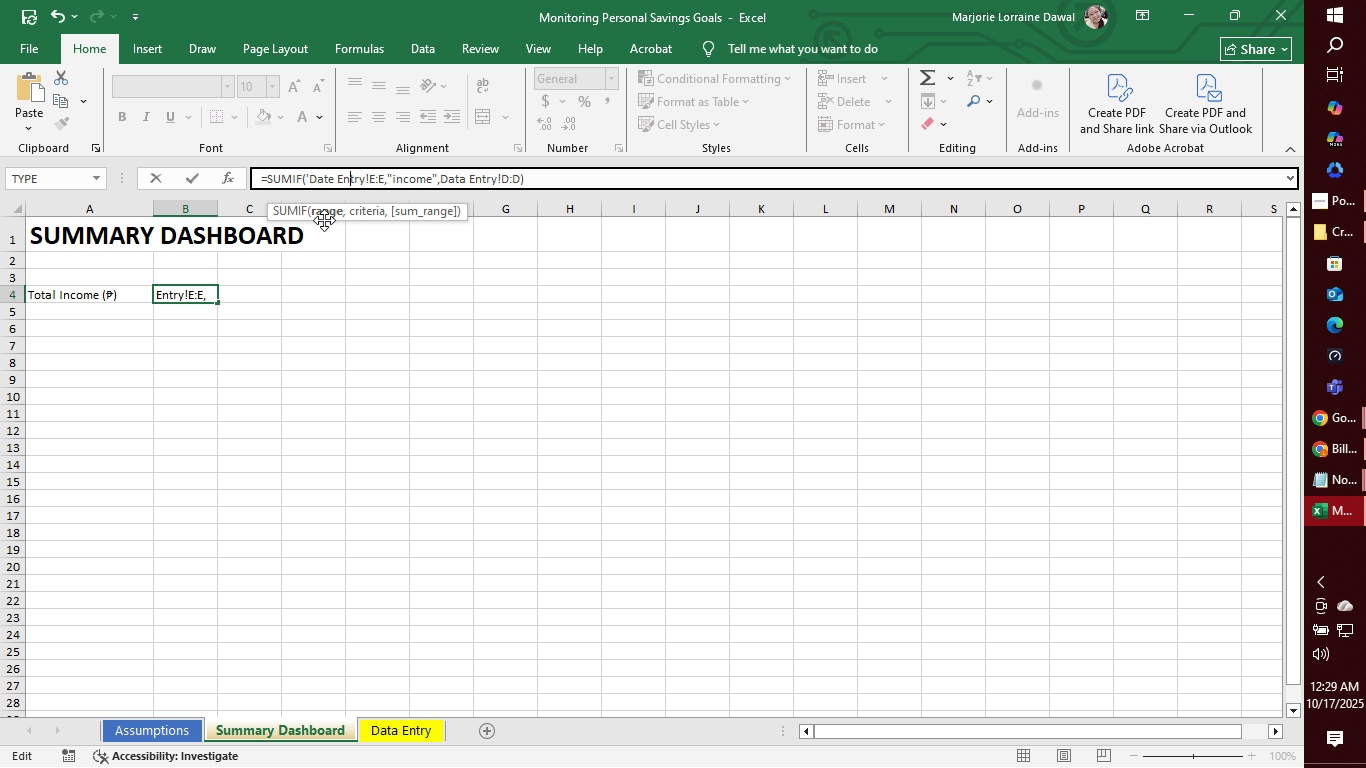 
key(ArrowRight)
 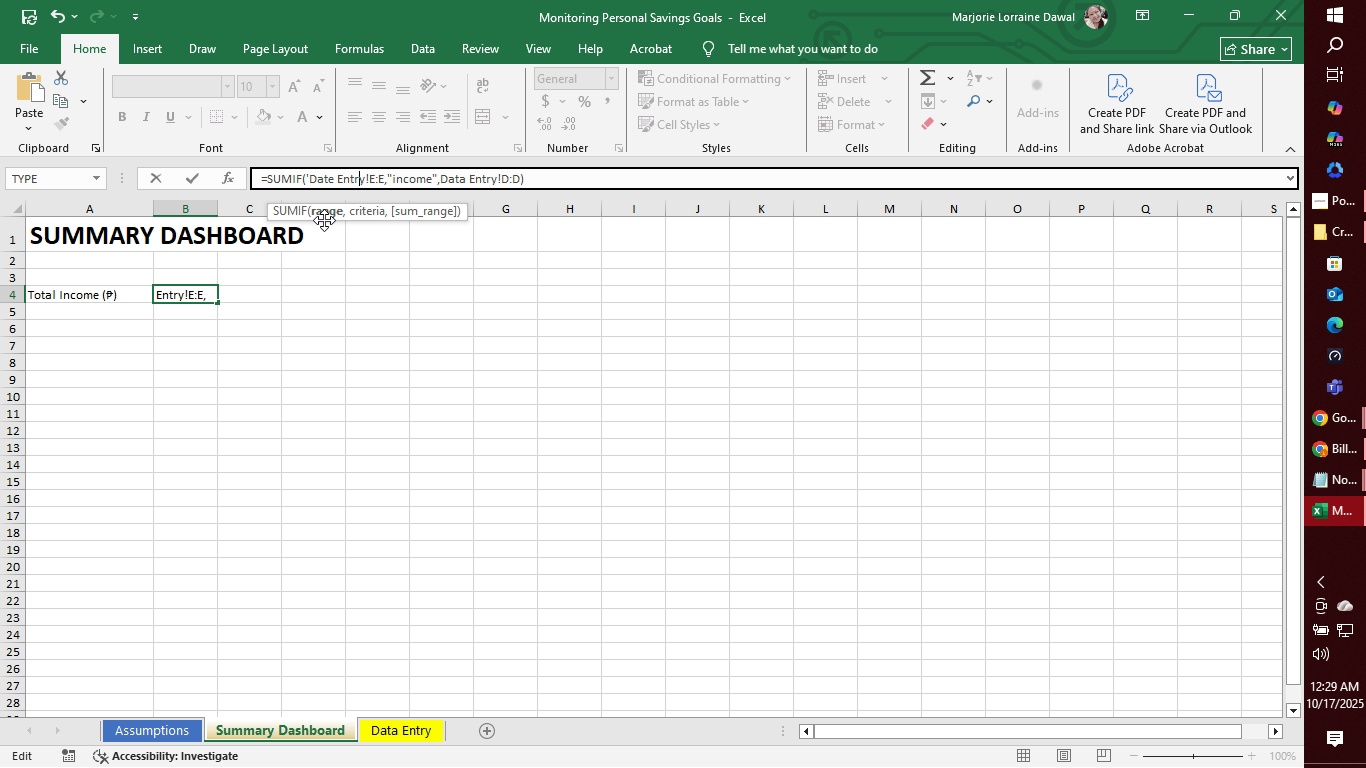 
key(ArrowRight)
 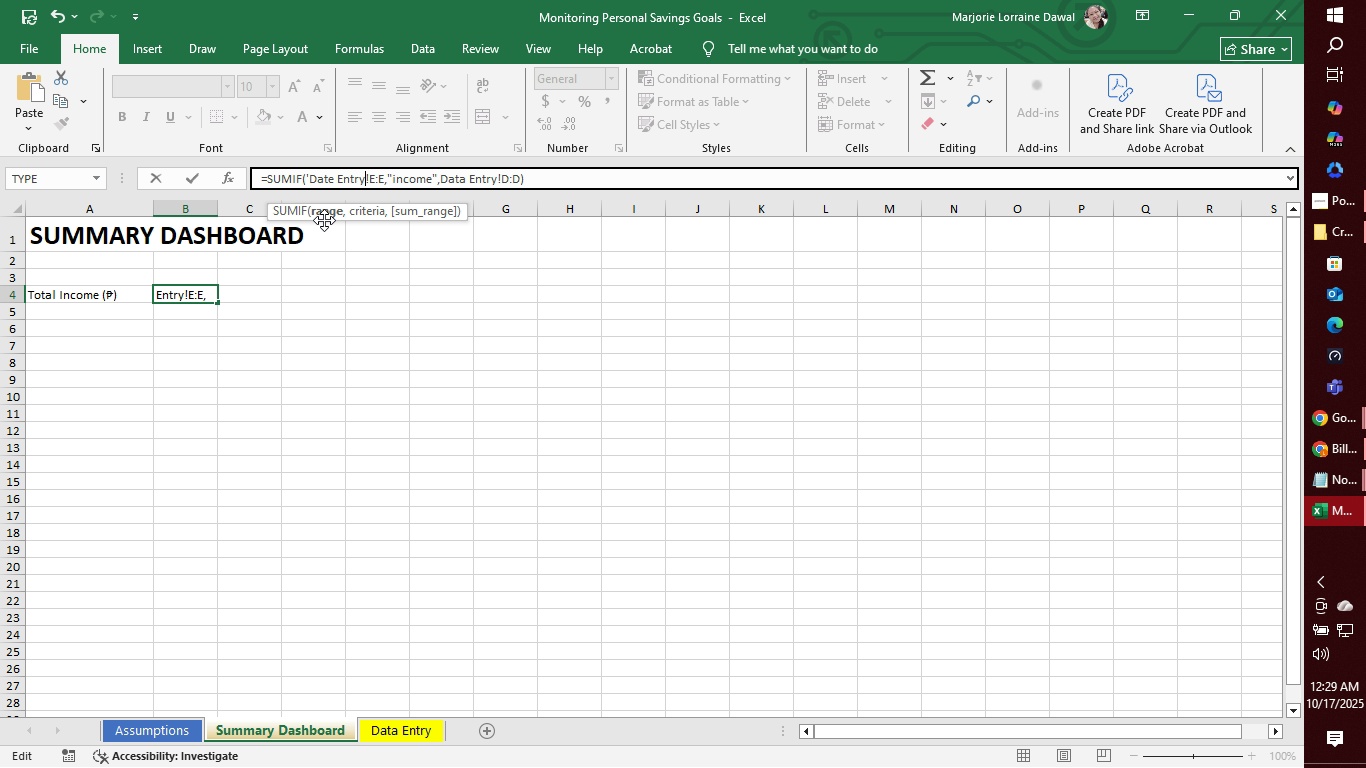 
key(ArrowRight)
 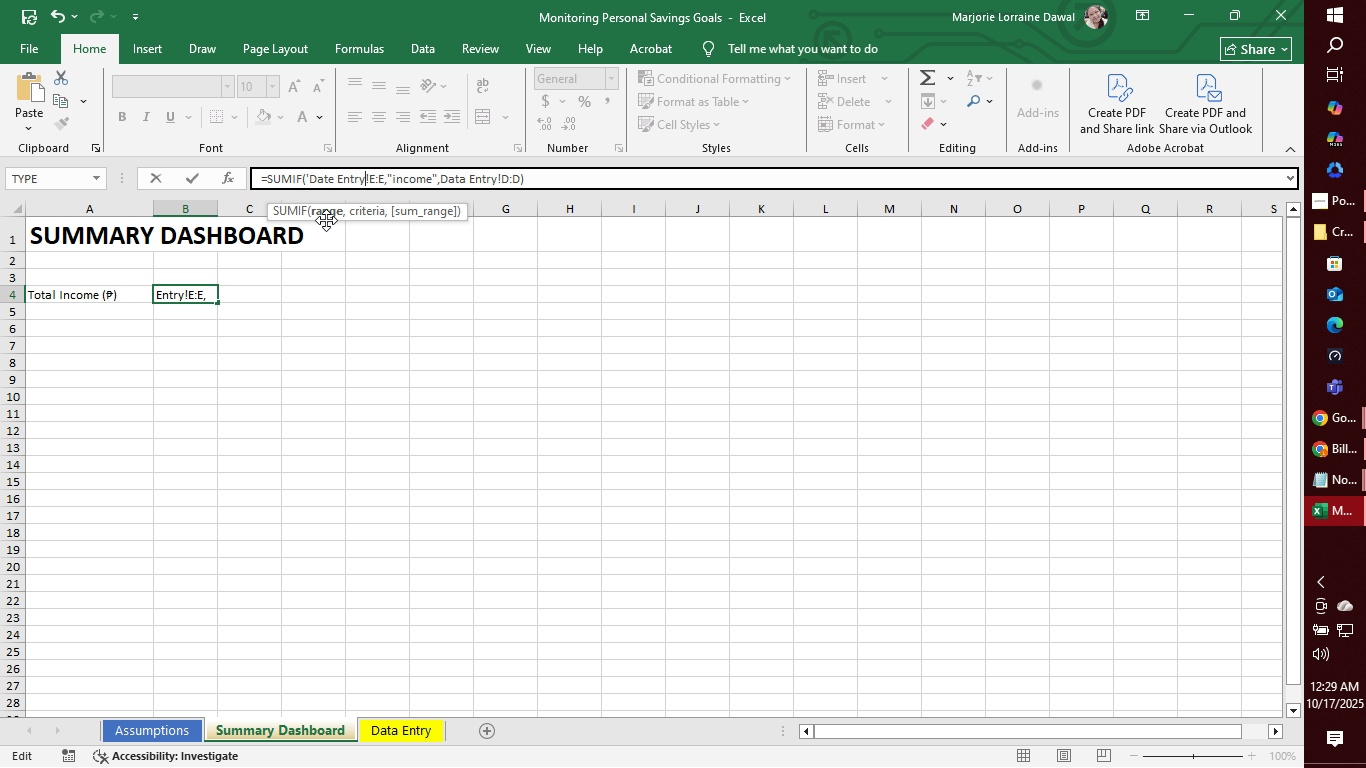 
key(Quote)
 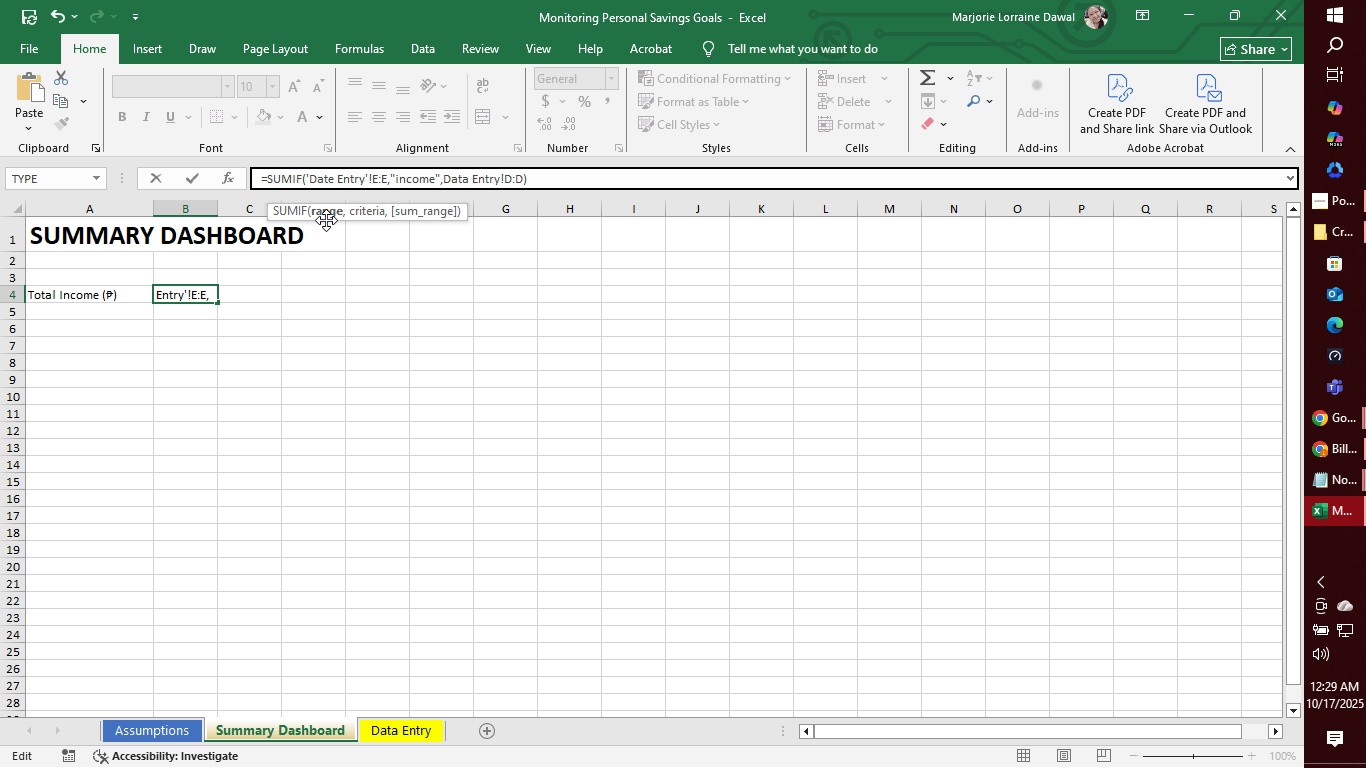 
key(ArrowRight)
 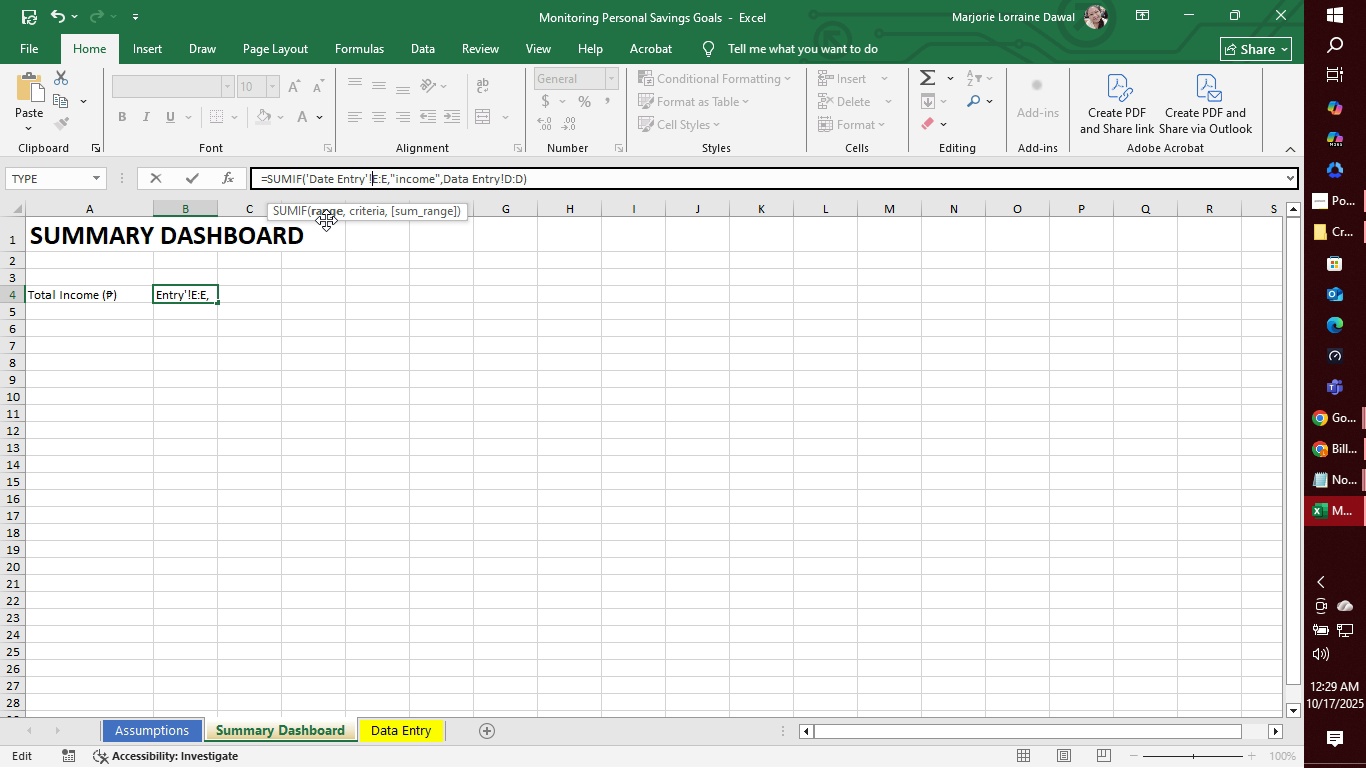 
hold_key(key=ArrowRight, duration=0.83)
 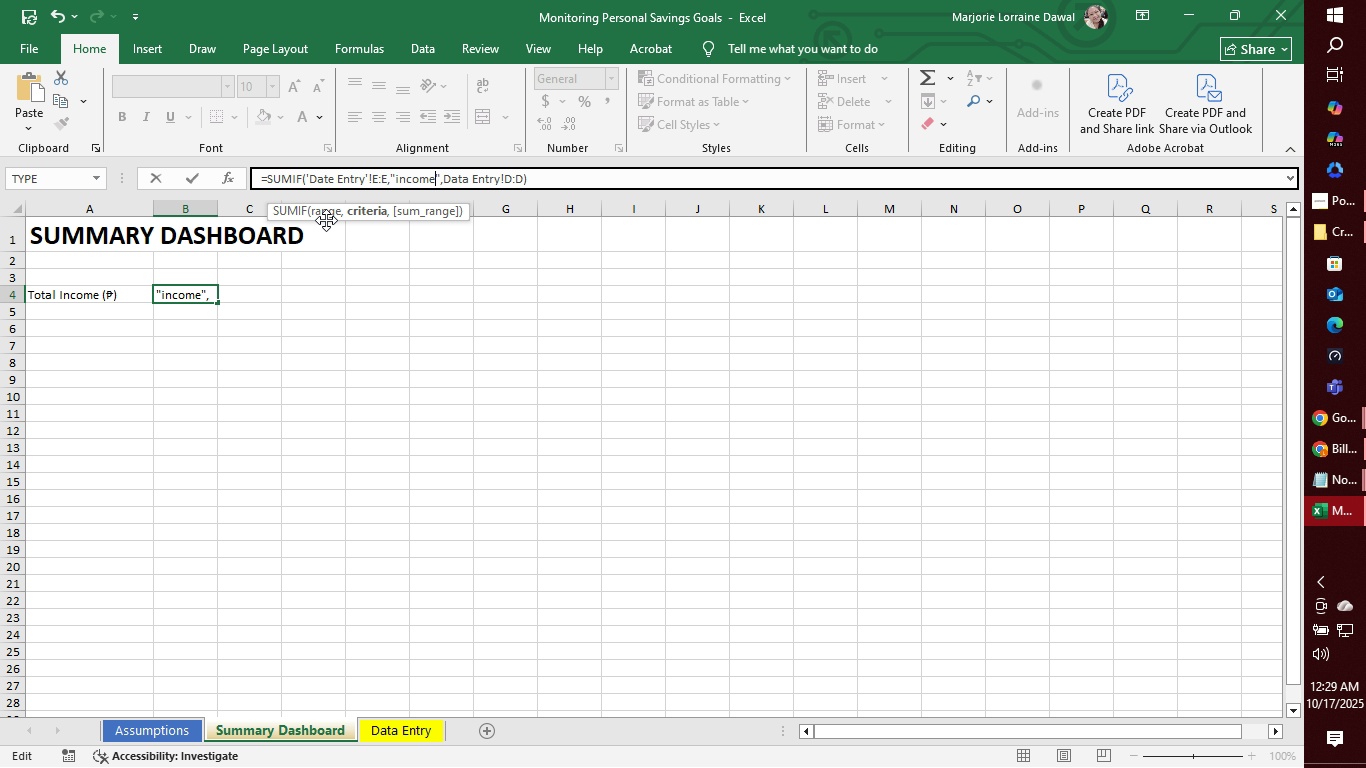 
key(ArrowRight)
 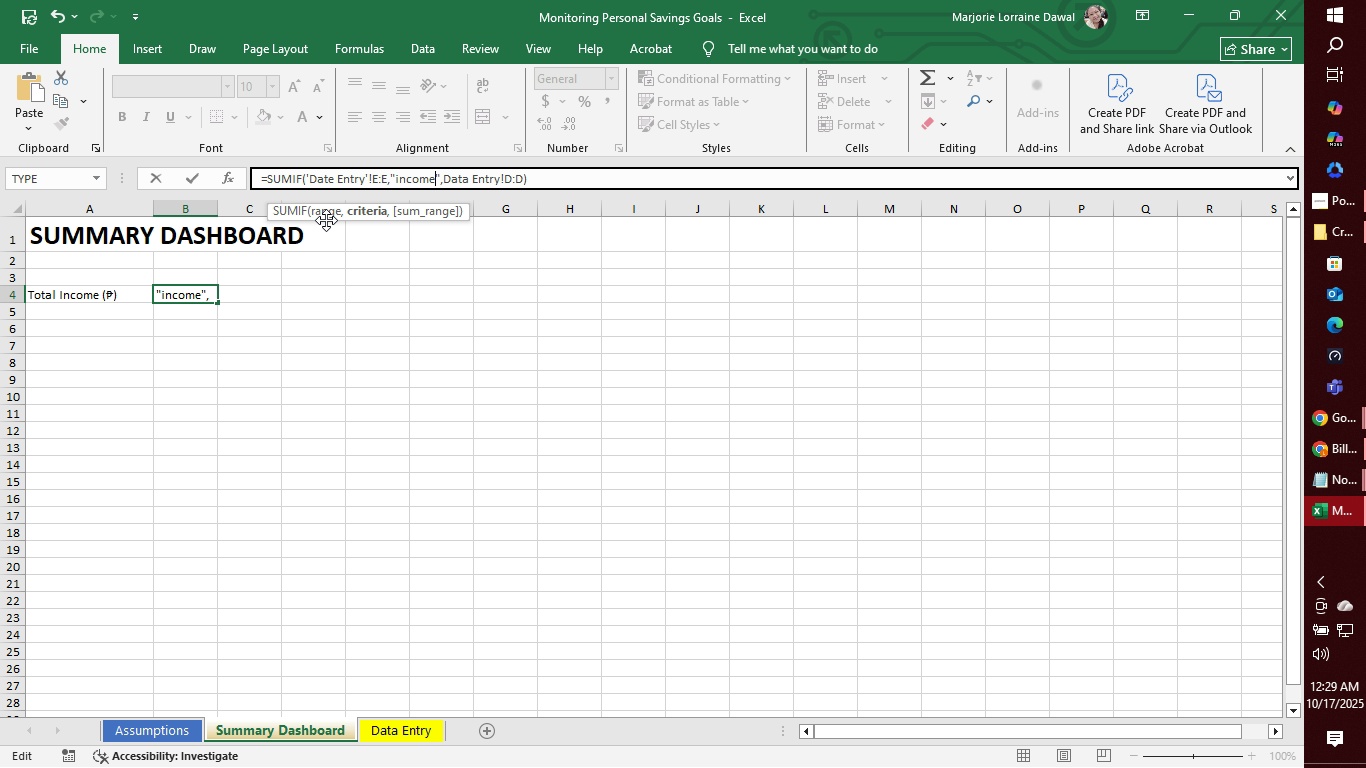 
wait(5.81)
 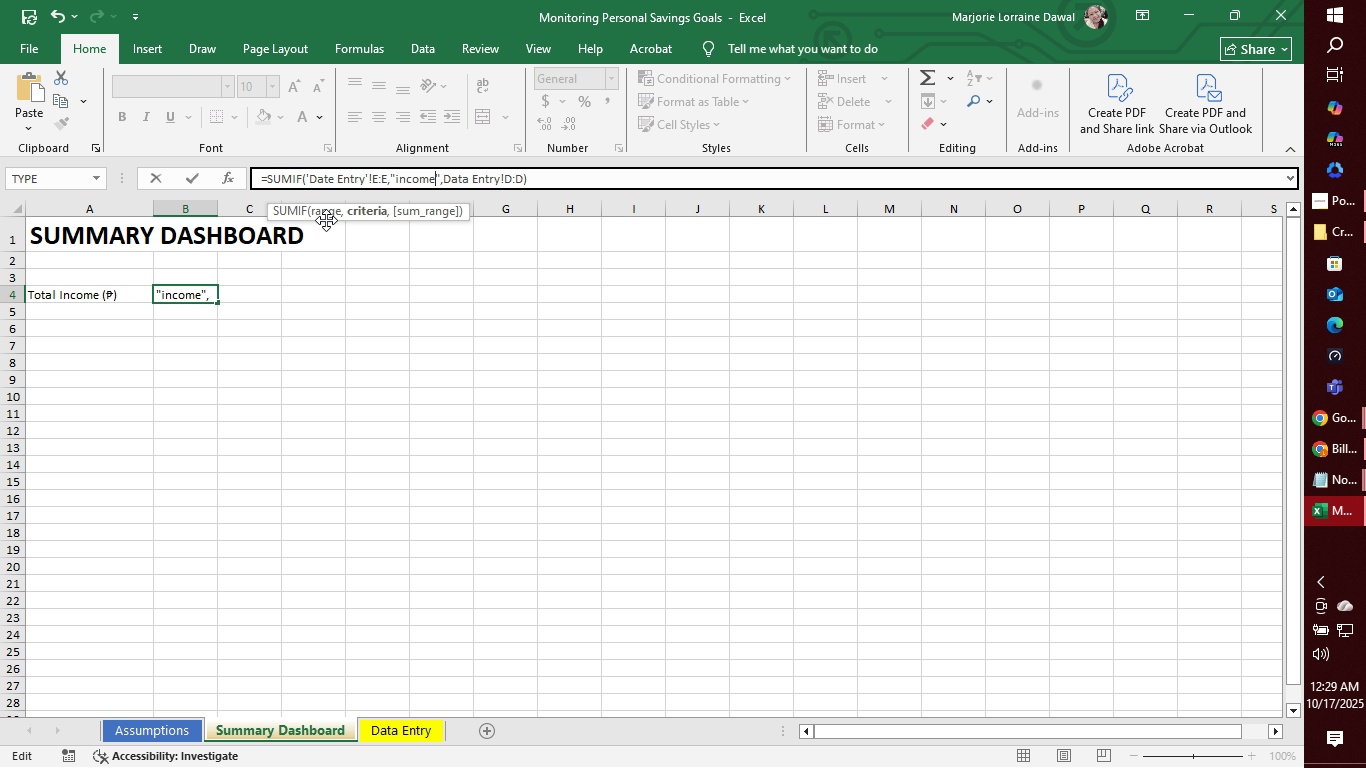 
hold_key(key=ArrowLeft, duration=0.52)
 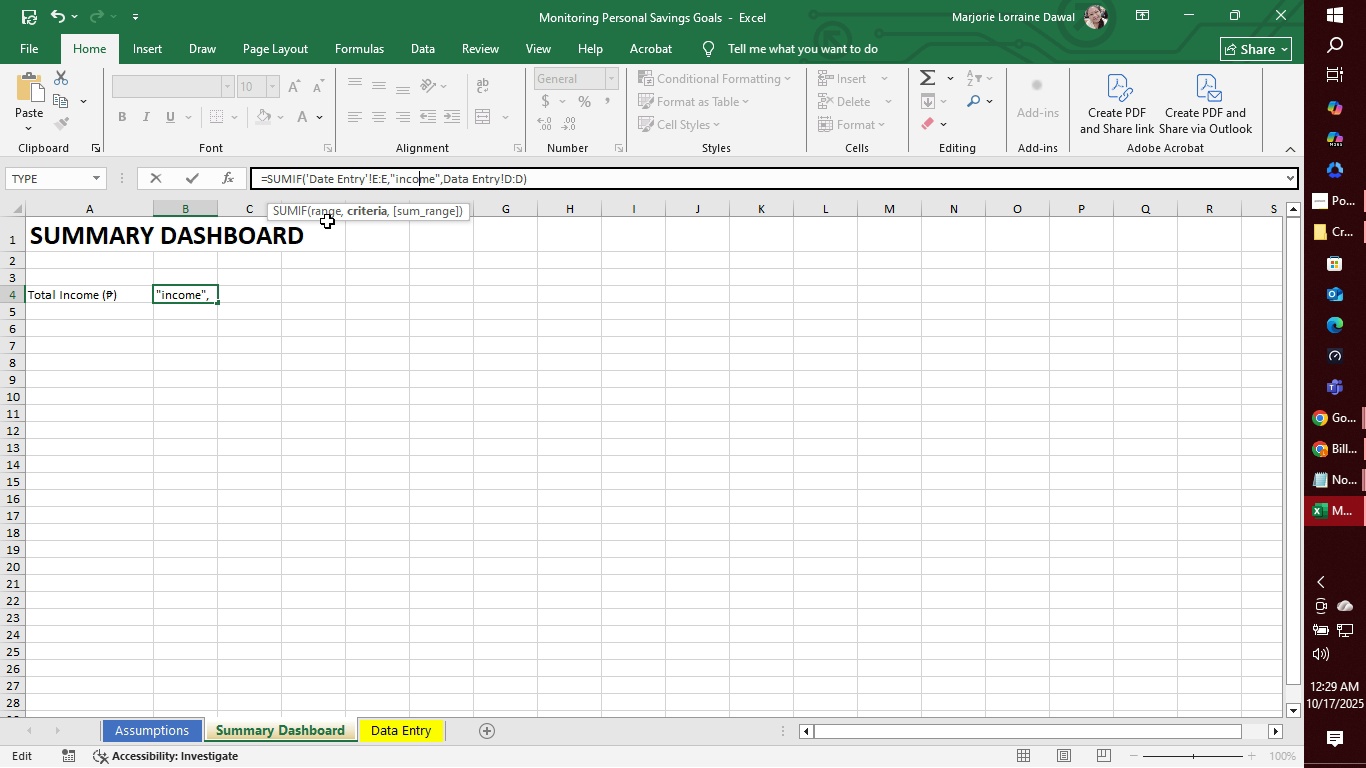 
key(ArrowLeft)
 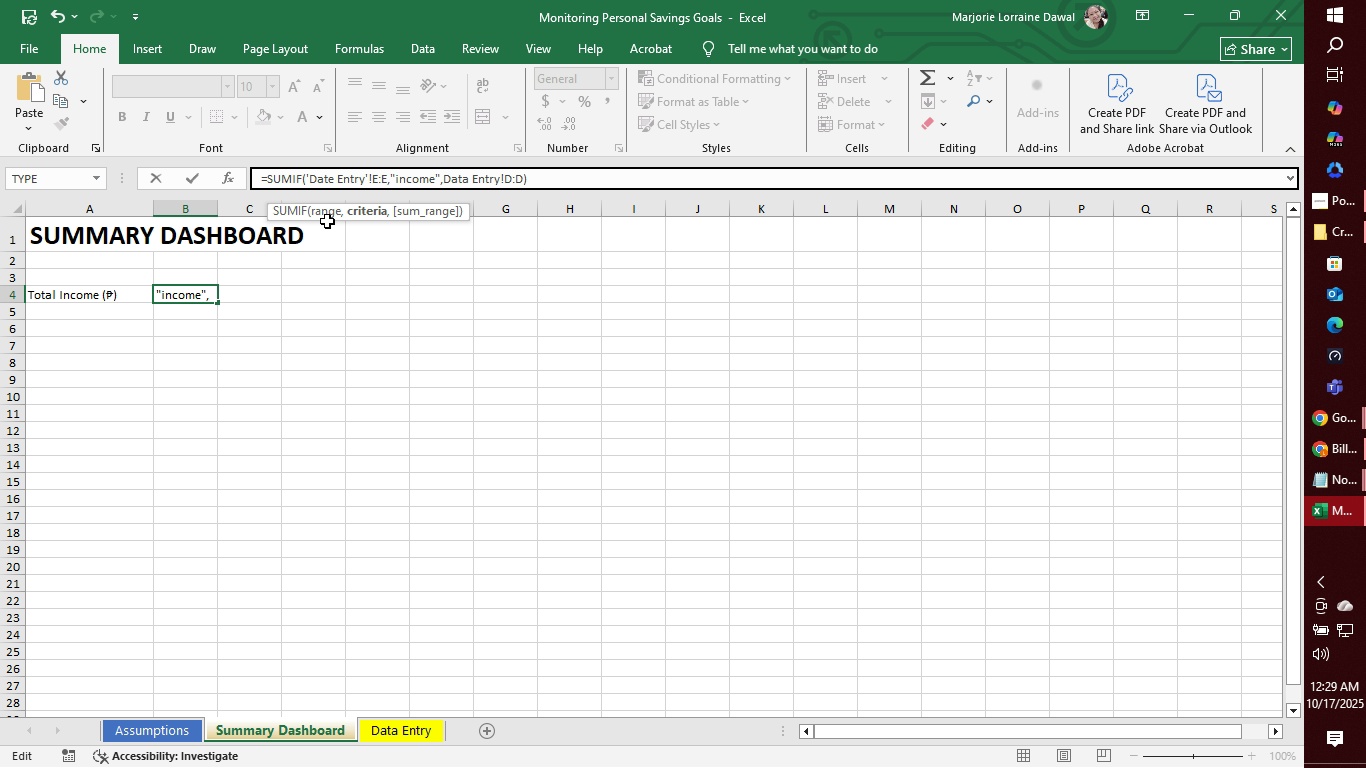 
key(ArrowLeft)
 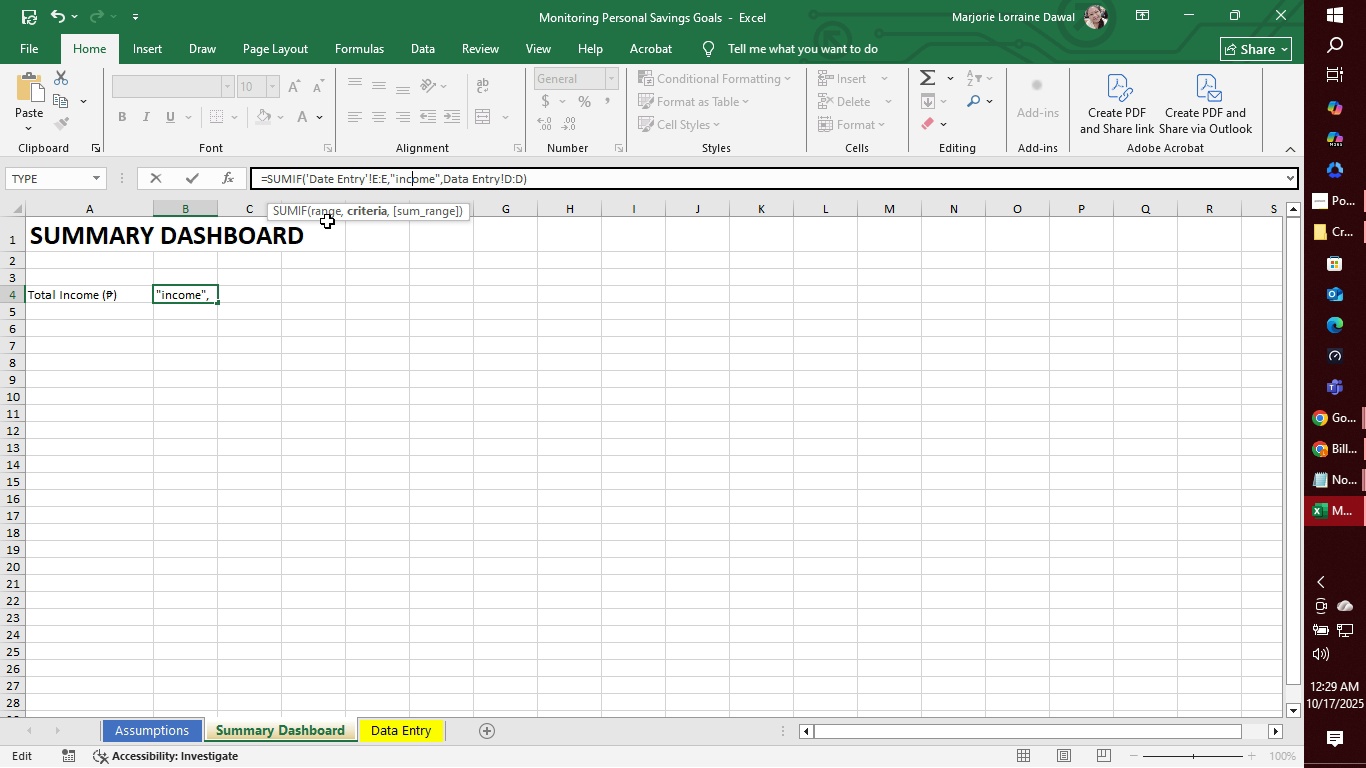 
key(ArrowLeft)
 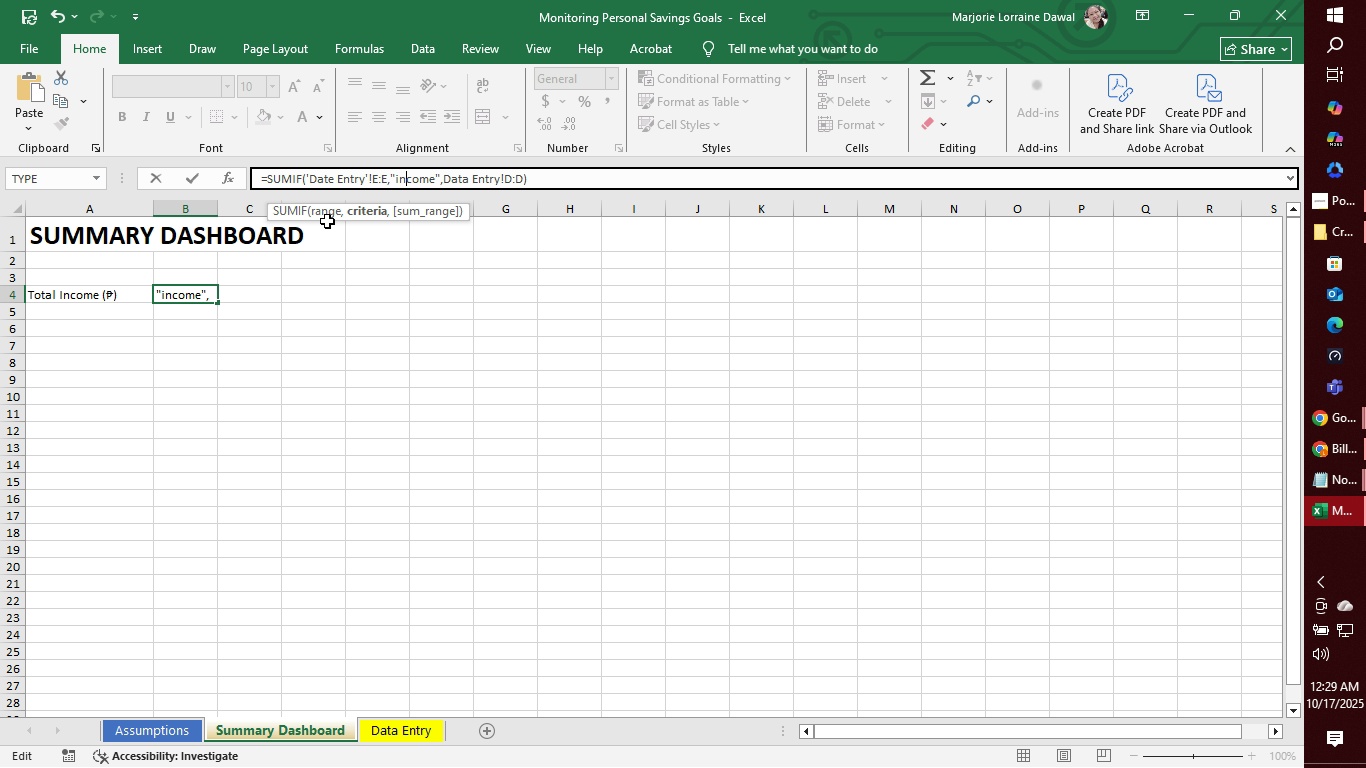 
key(ArrowLeft)
 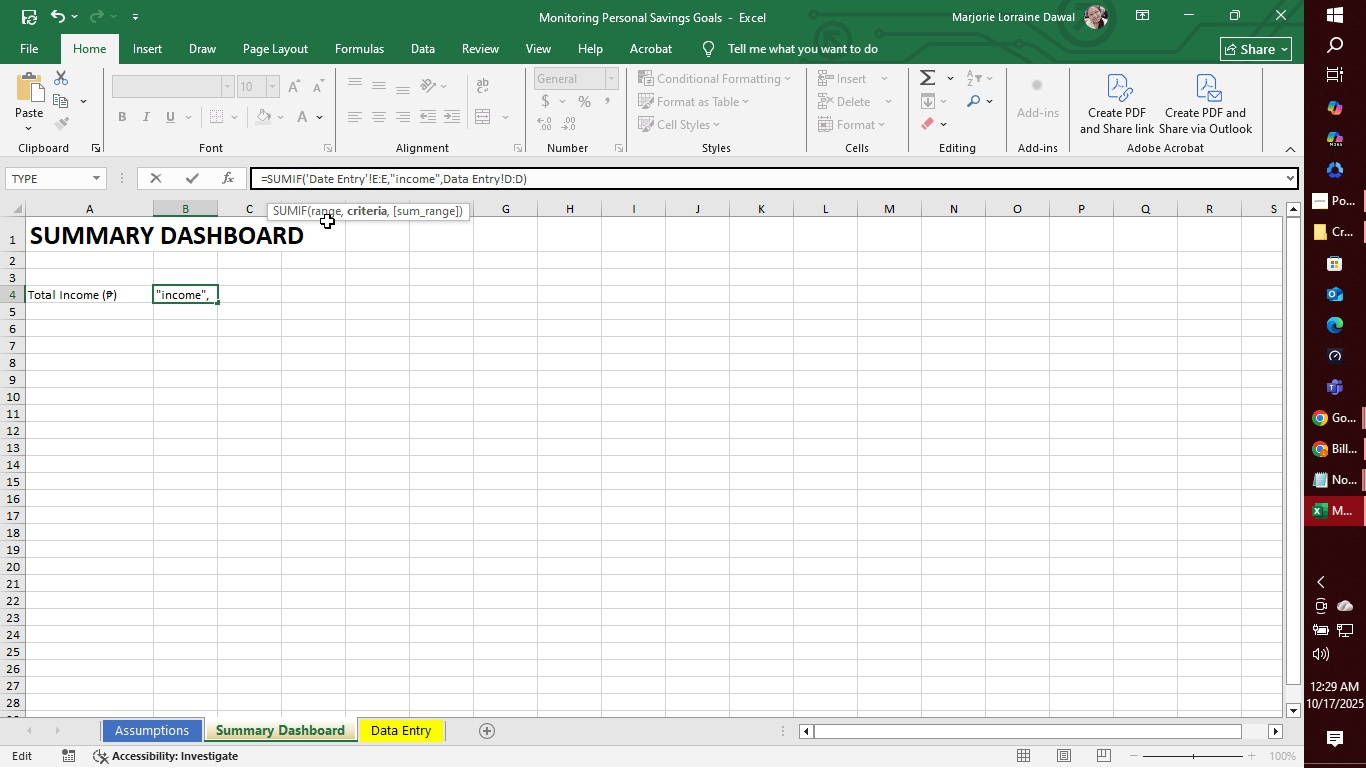 
key(Enter)
 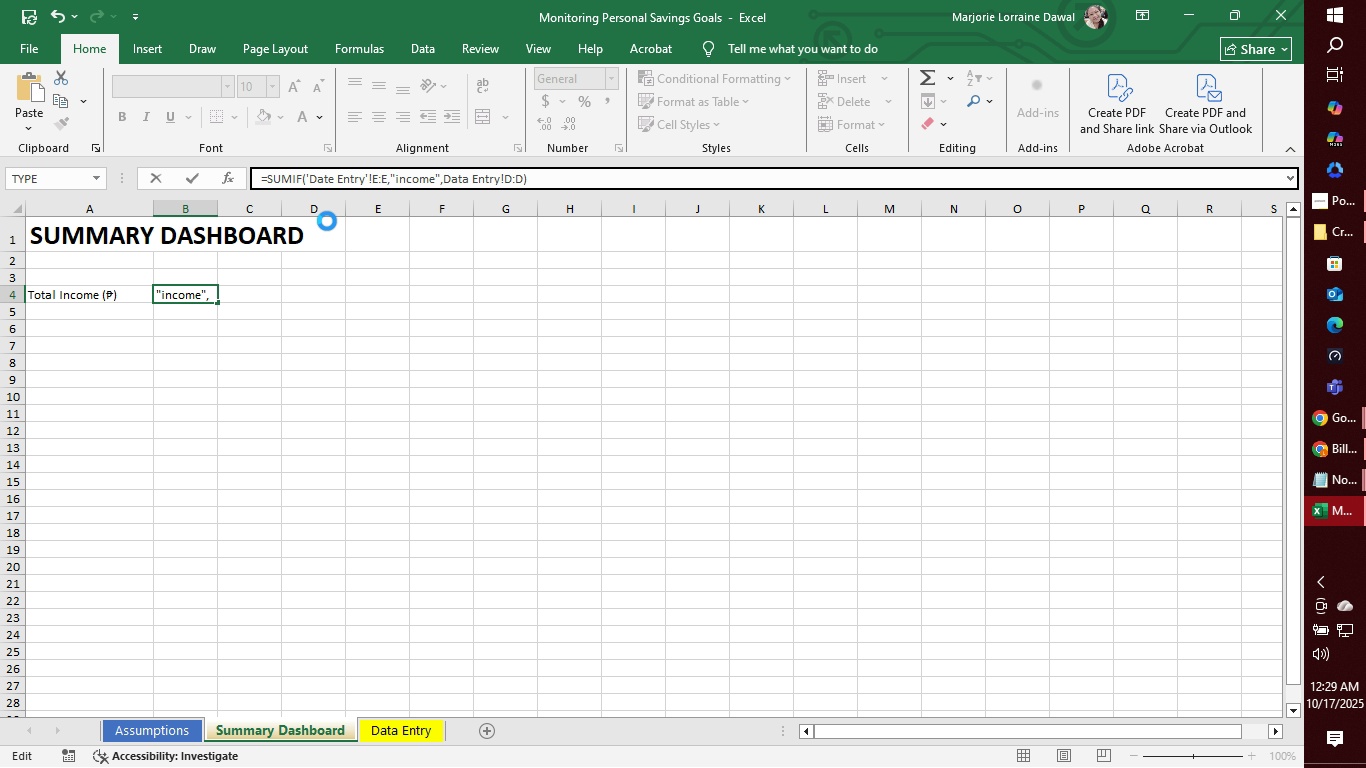 
key(Backspace)
 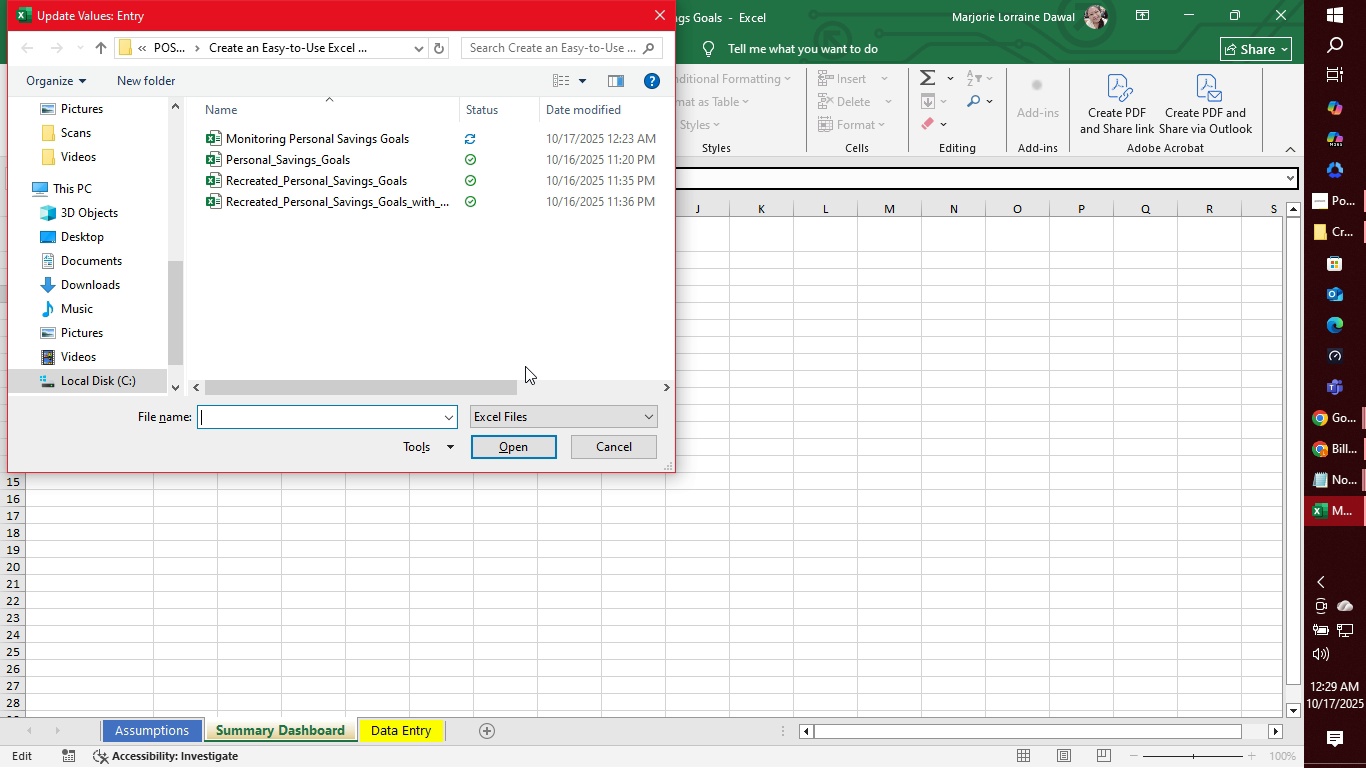 
left_click([615, 444])
 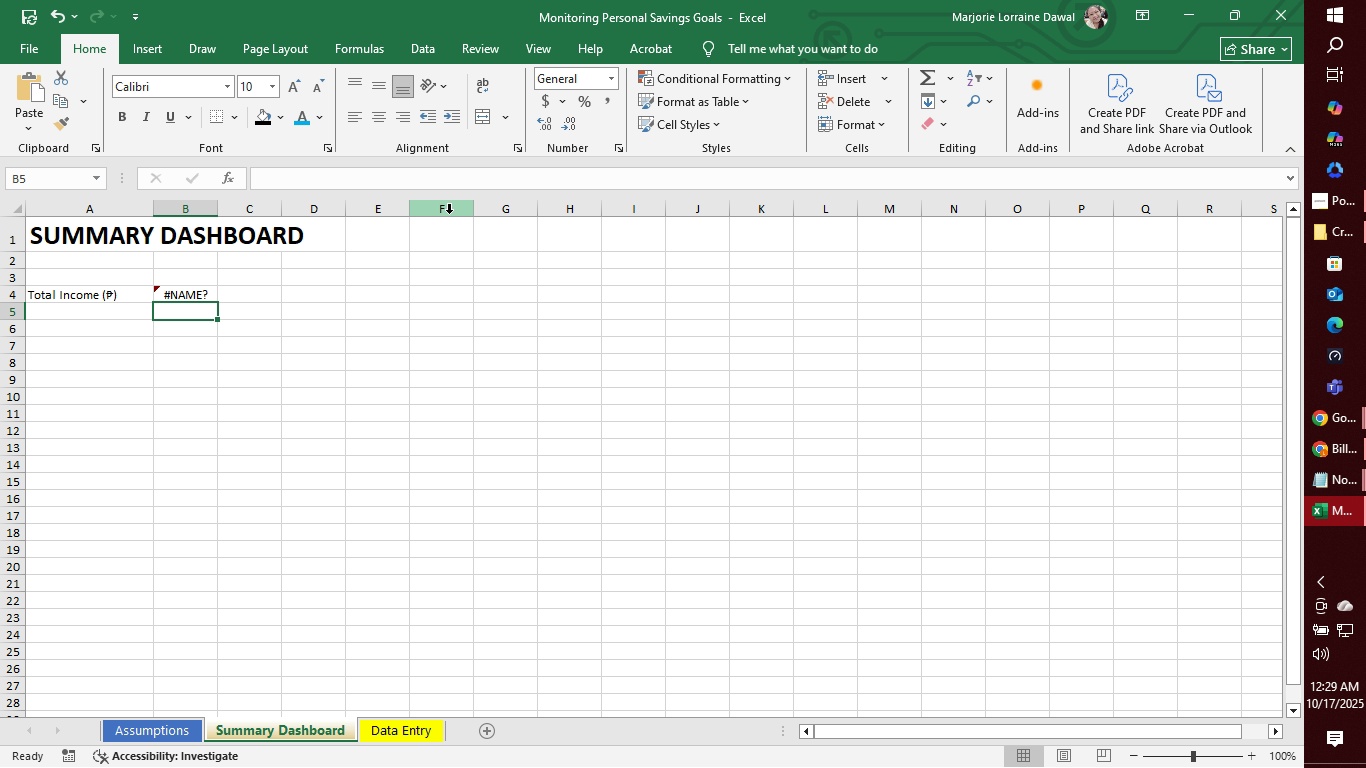 
left_click([202, 297])
 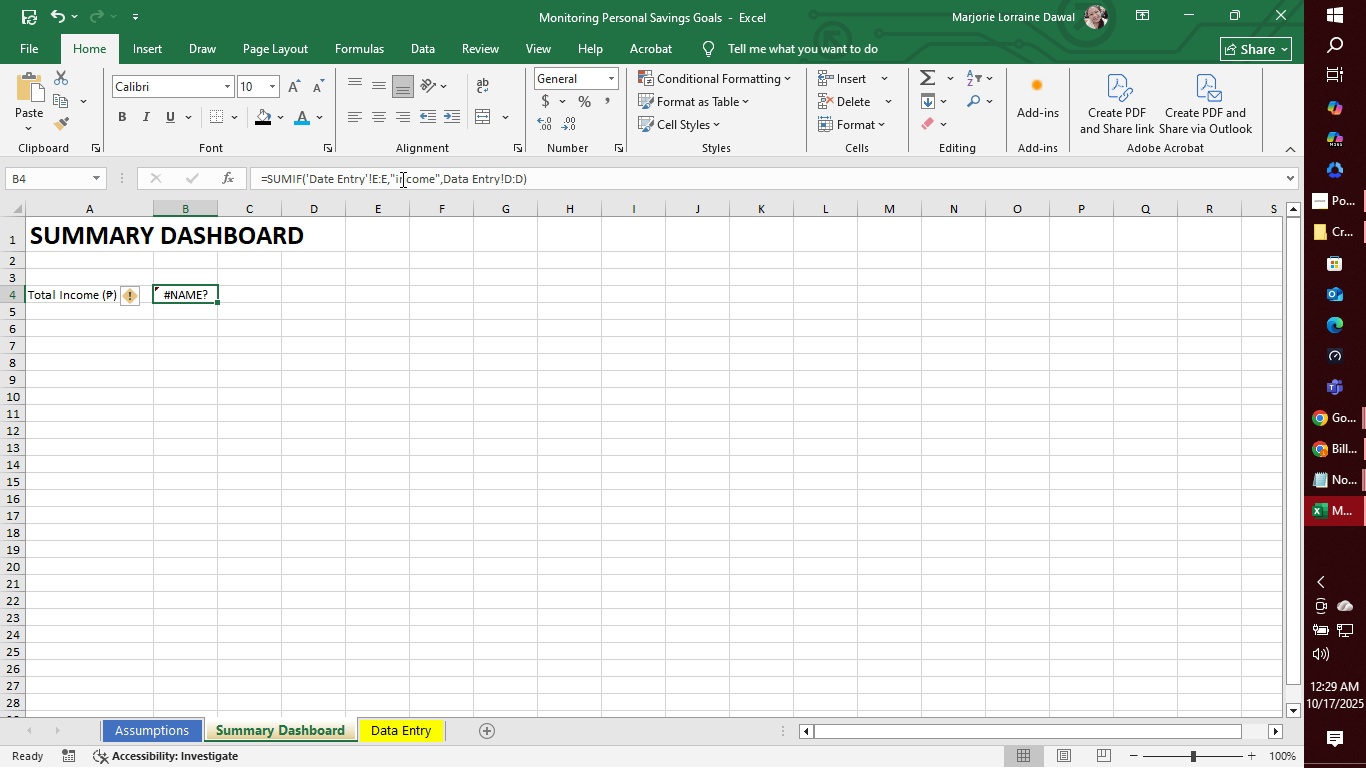 
left_click([400, 178])
 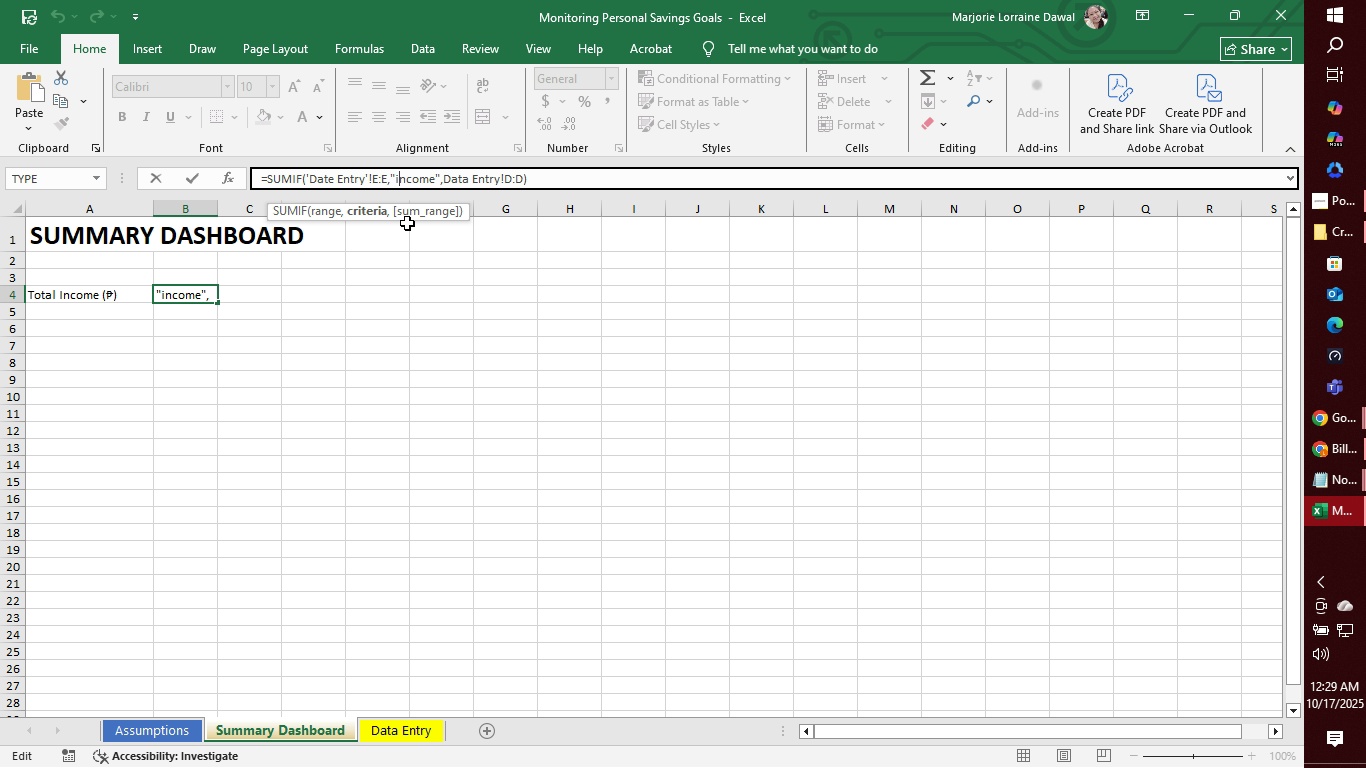 
key(Backspace)
 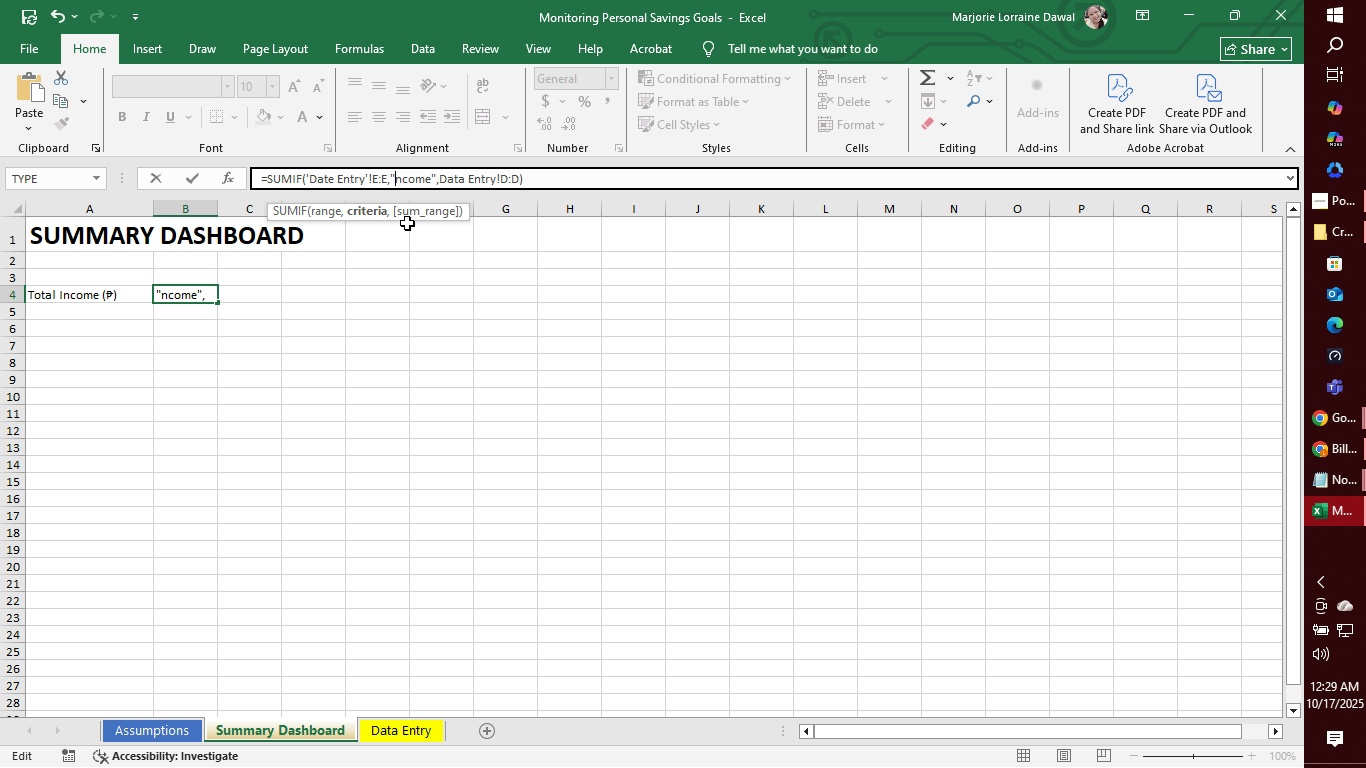 
key(Shift+I)
 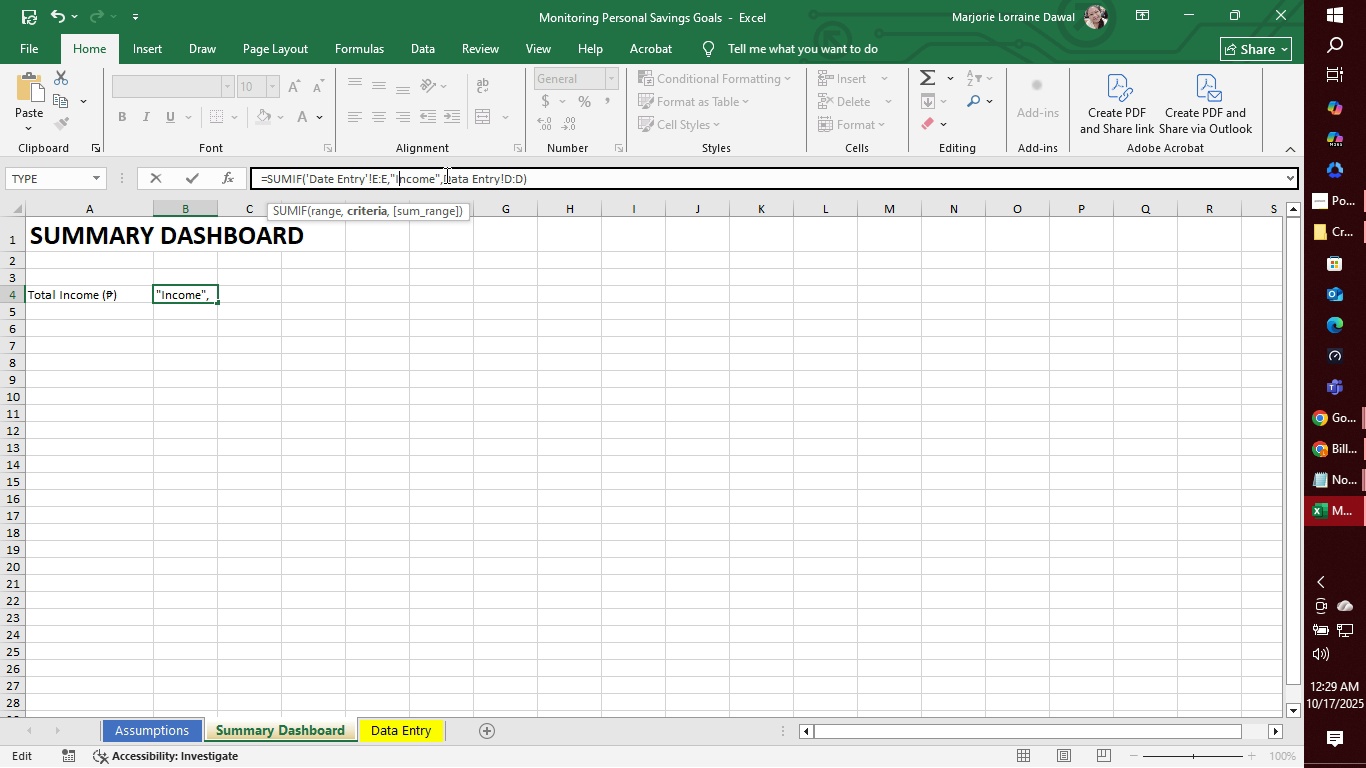 
left_click([444, 175])
 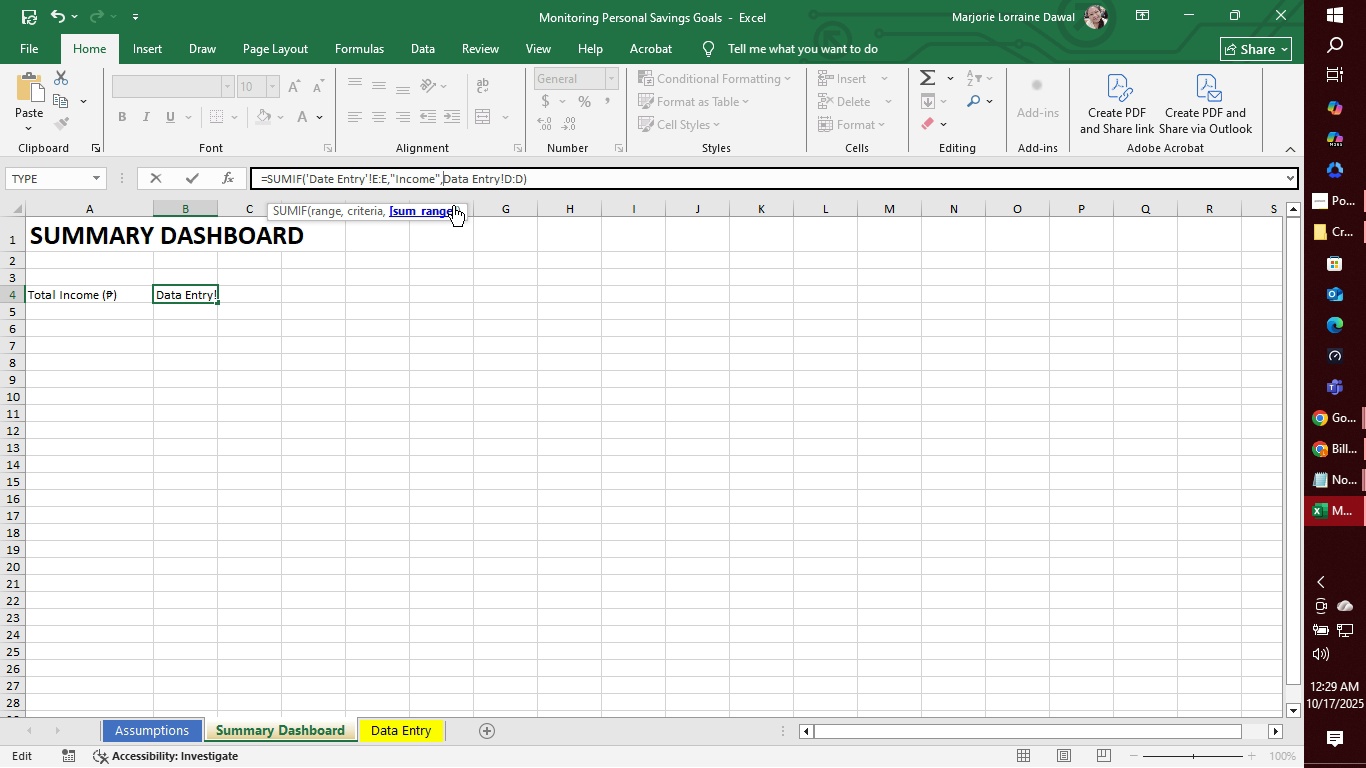 
key(Quote)
 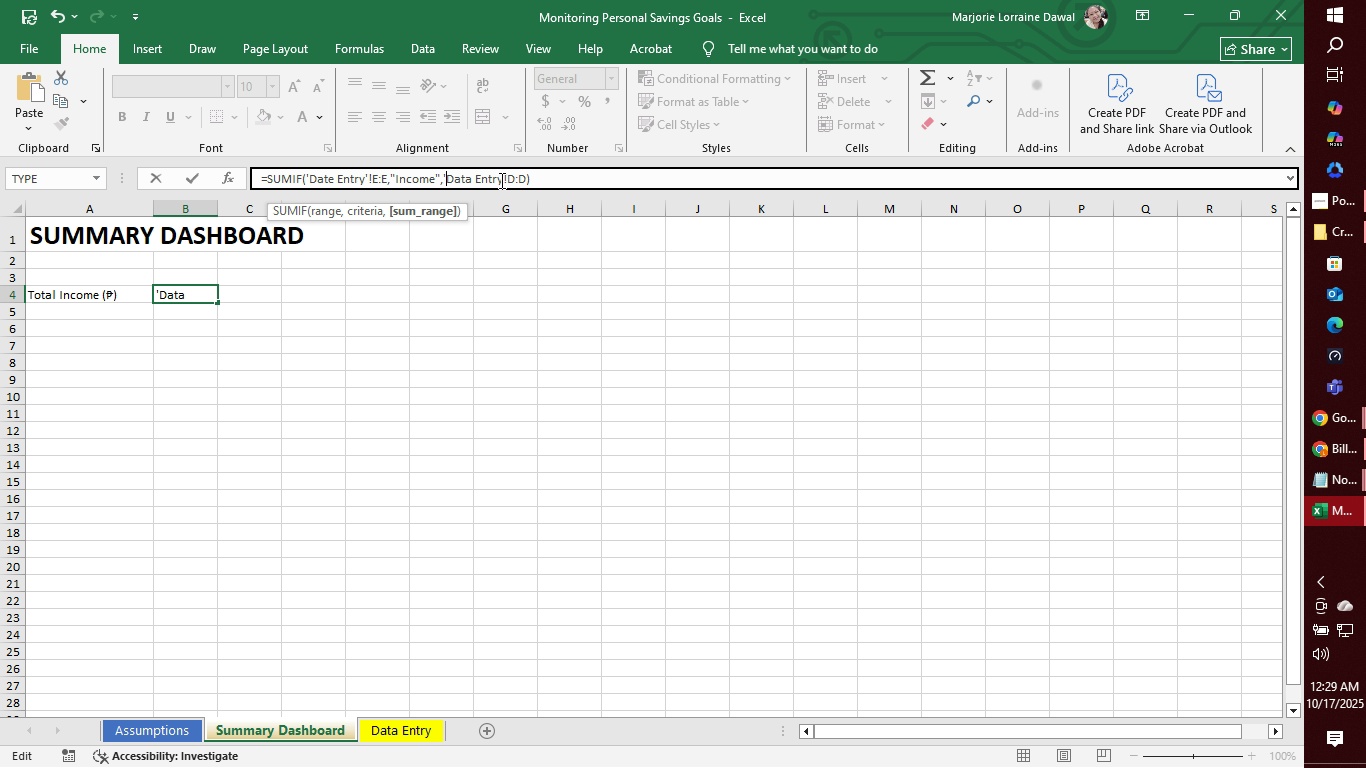 
left_click([503, 180])
 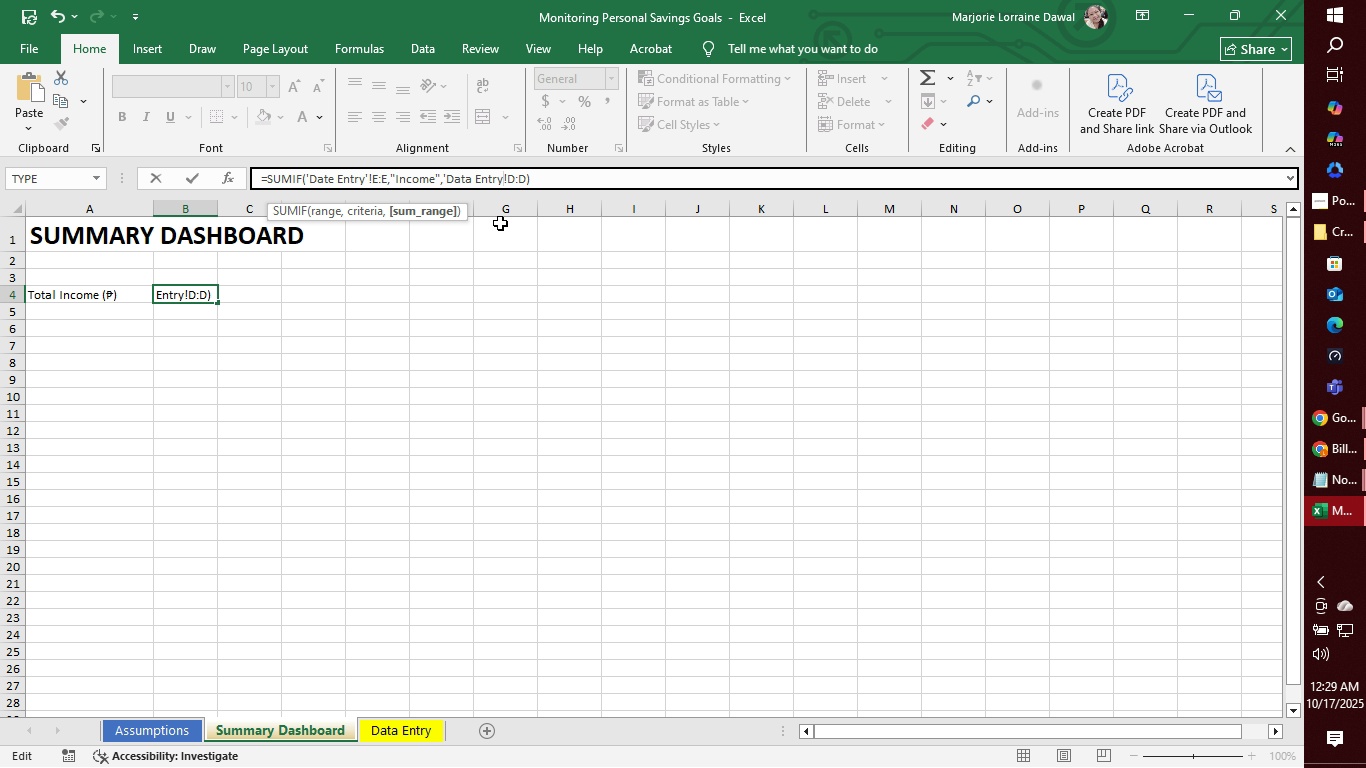 
key(Quote)
 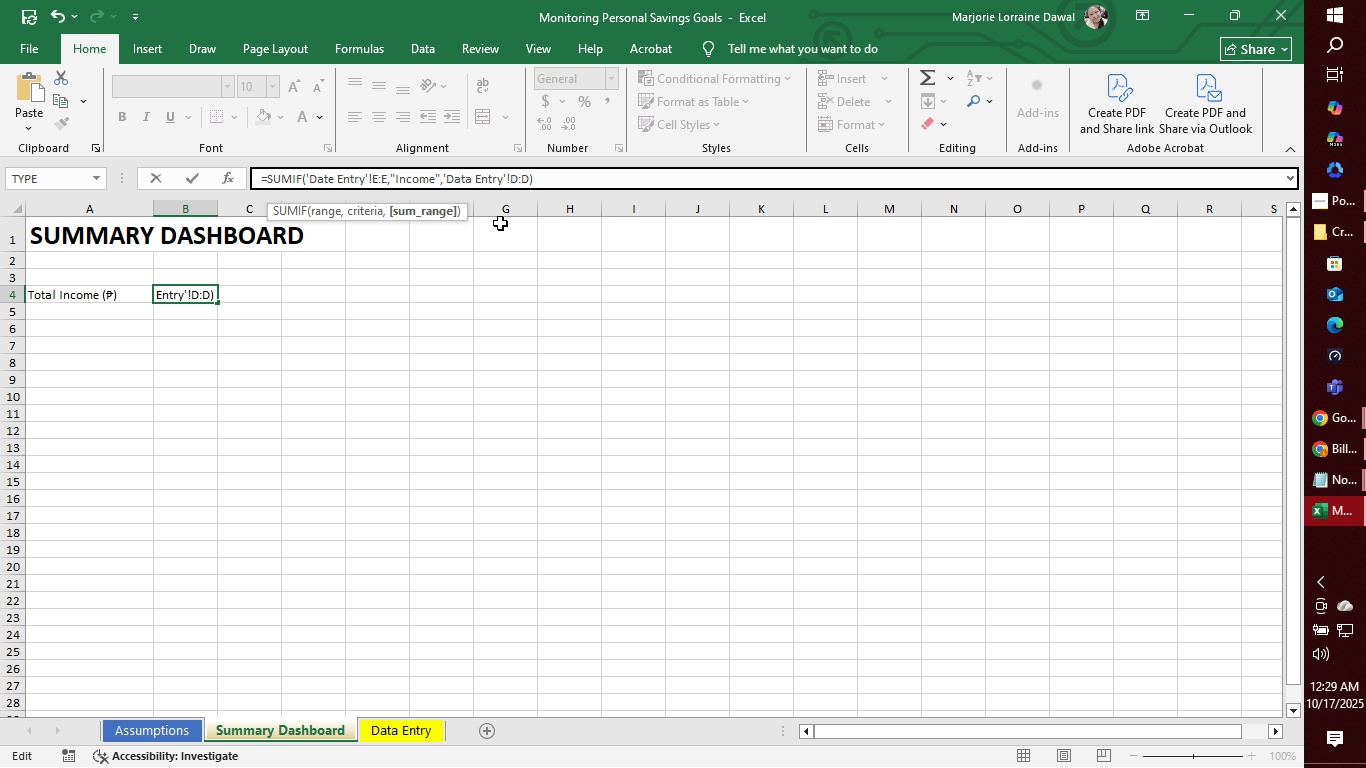 
key(Enter)
 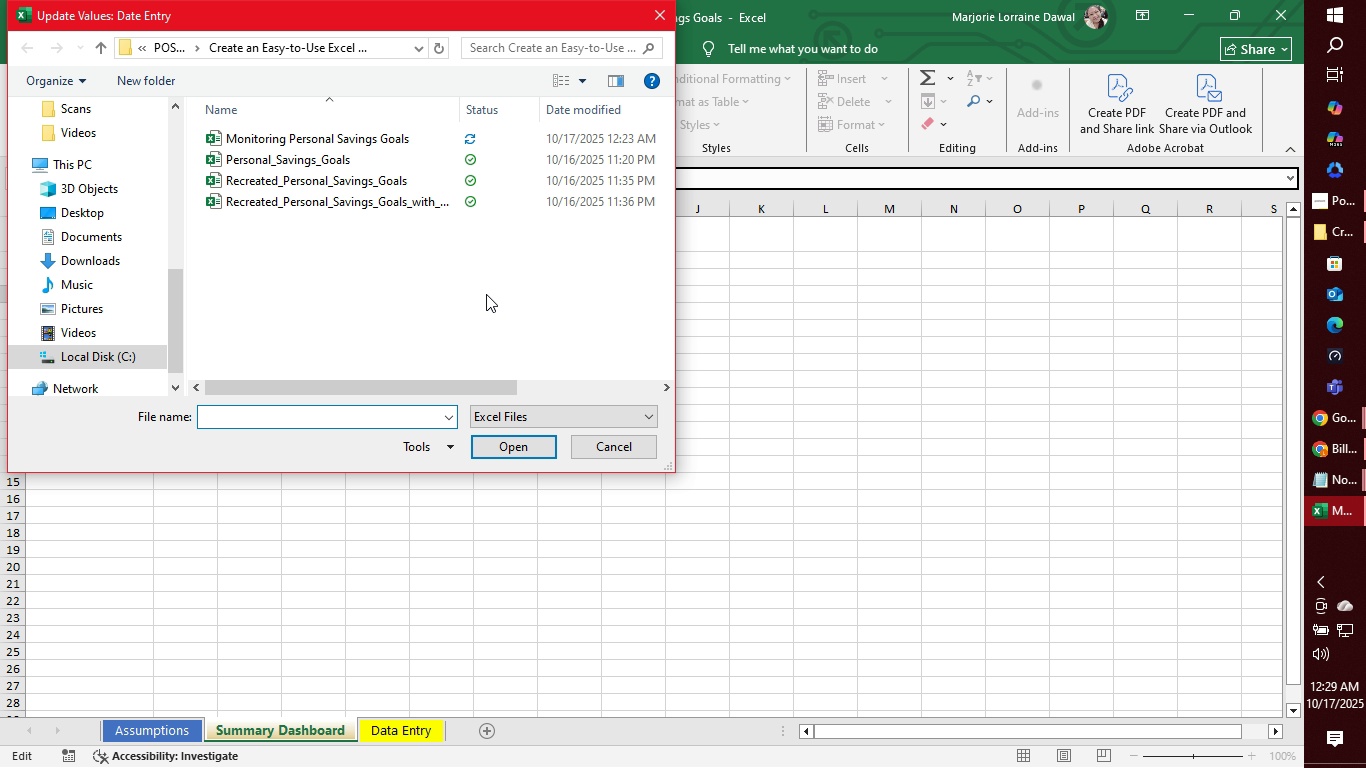 
left_click([413, 141])
 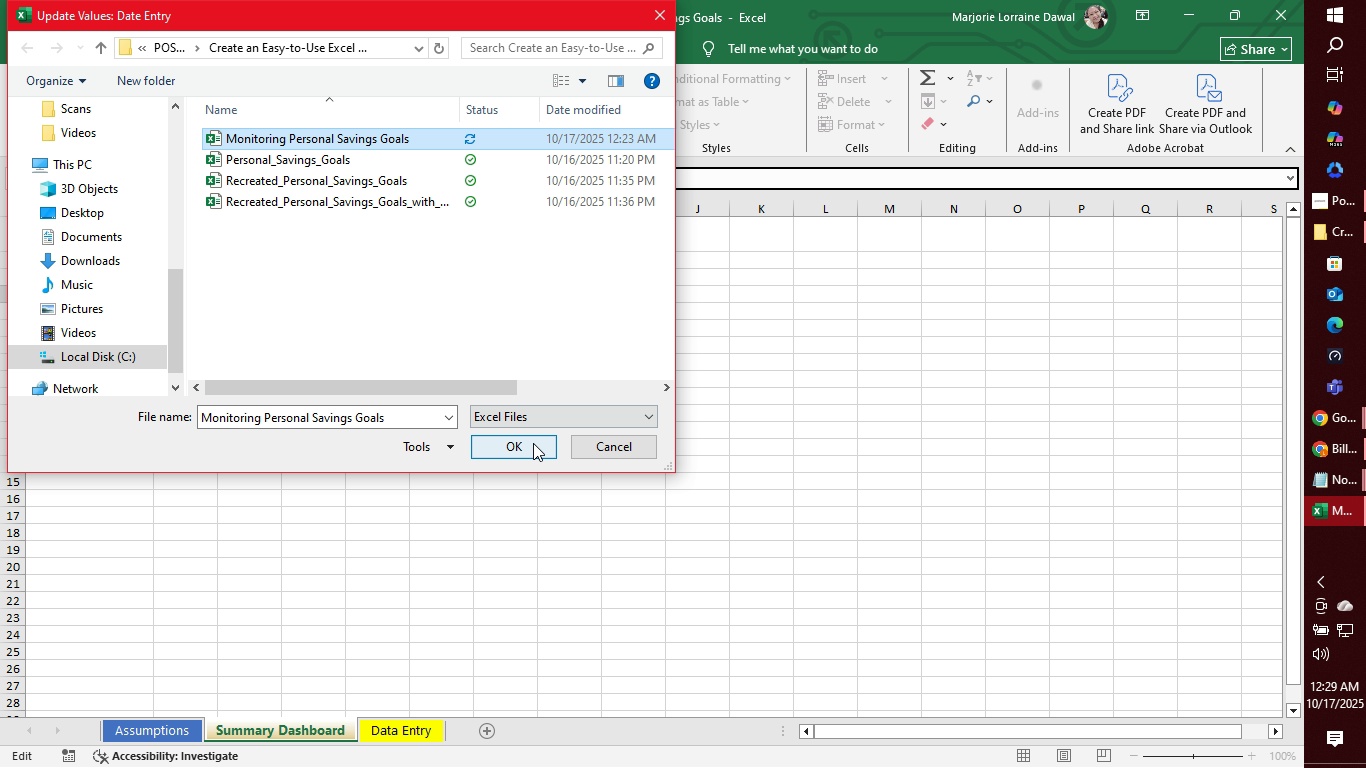 
left_click([533, 443])
 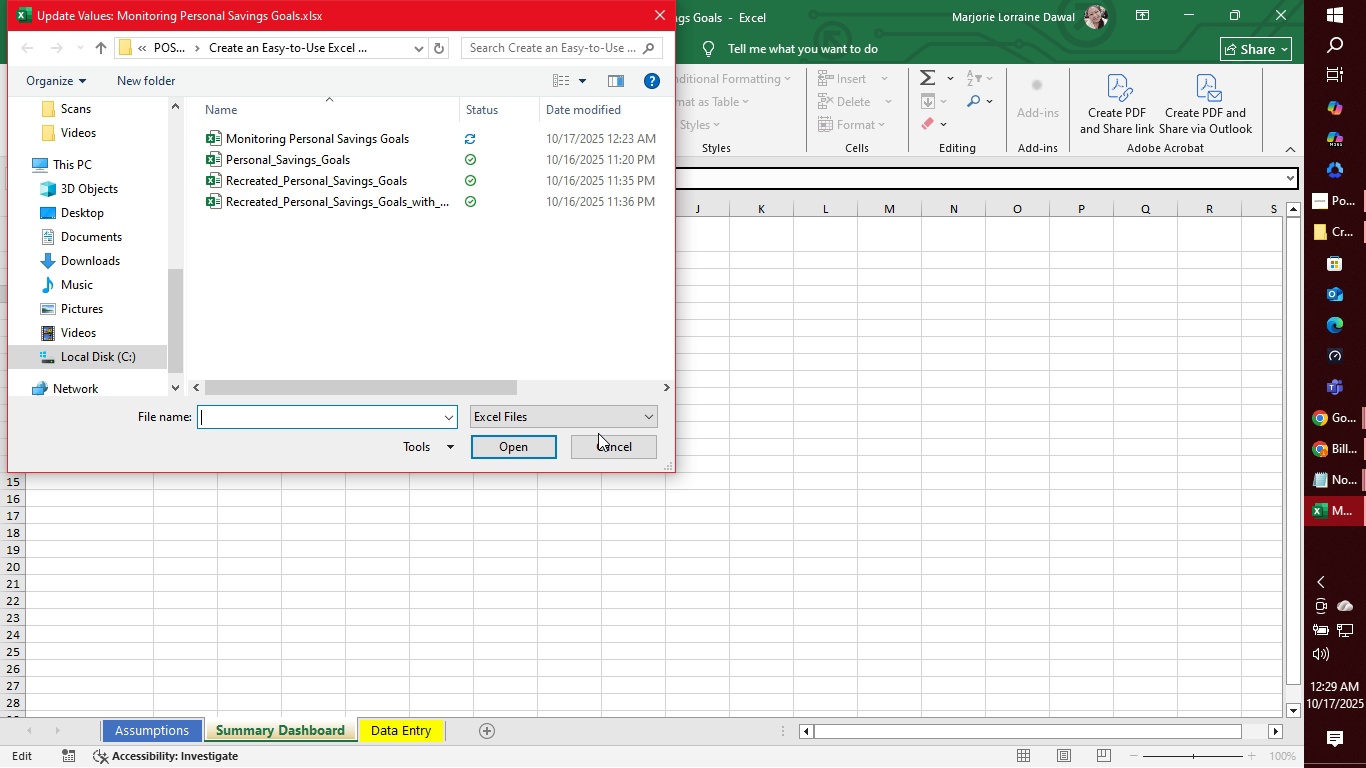 
left_click([617, 449])
 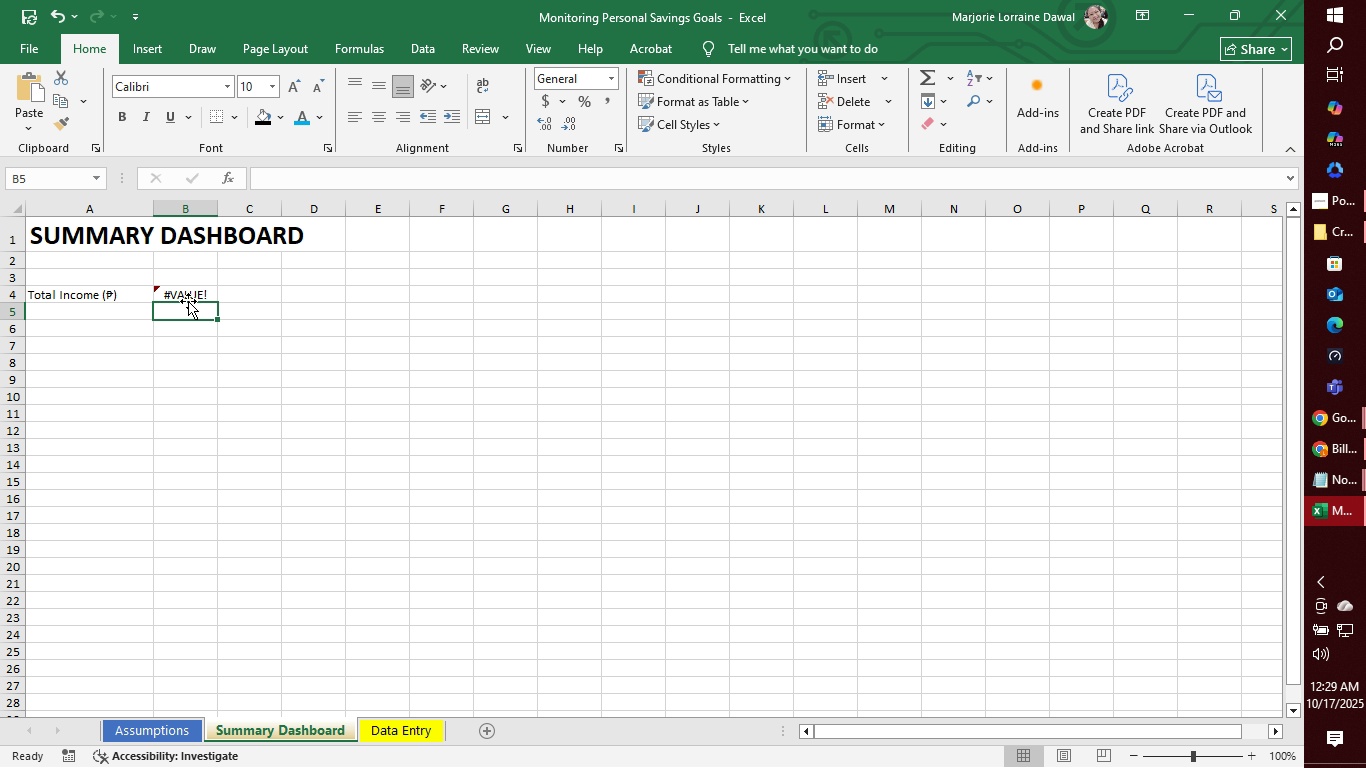 
left_click([187, 298])
 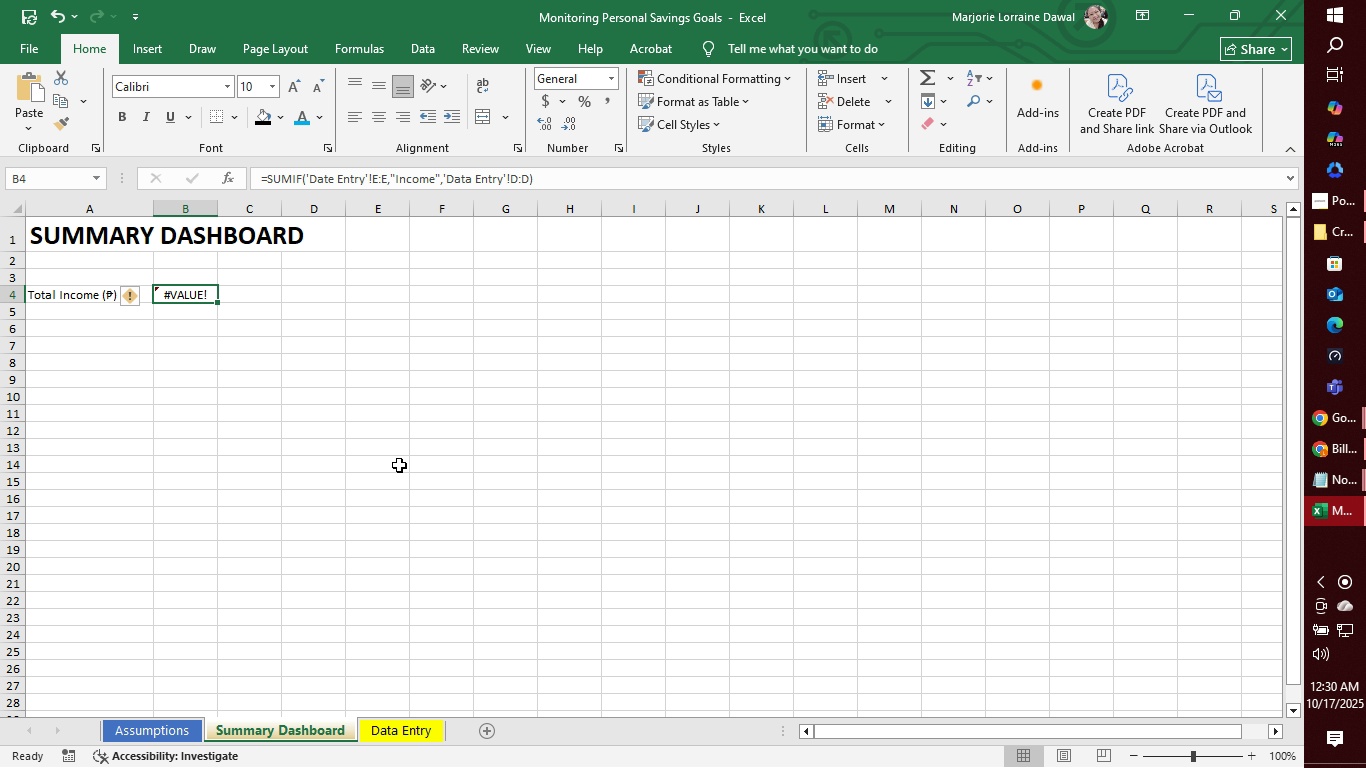 
wait(21.73)
 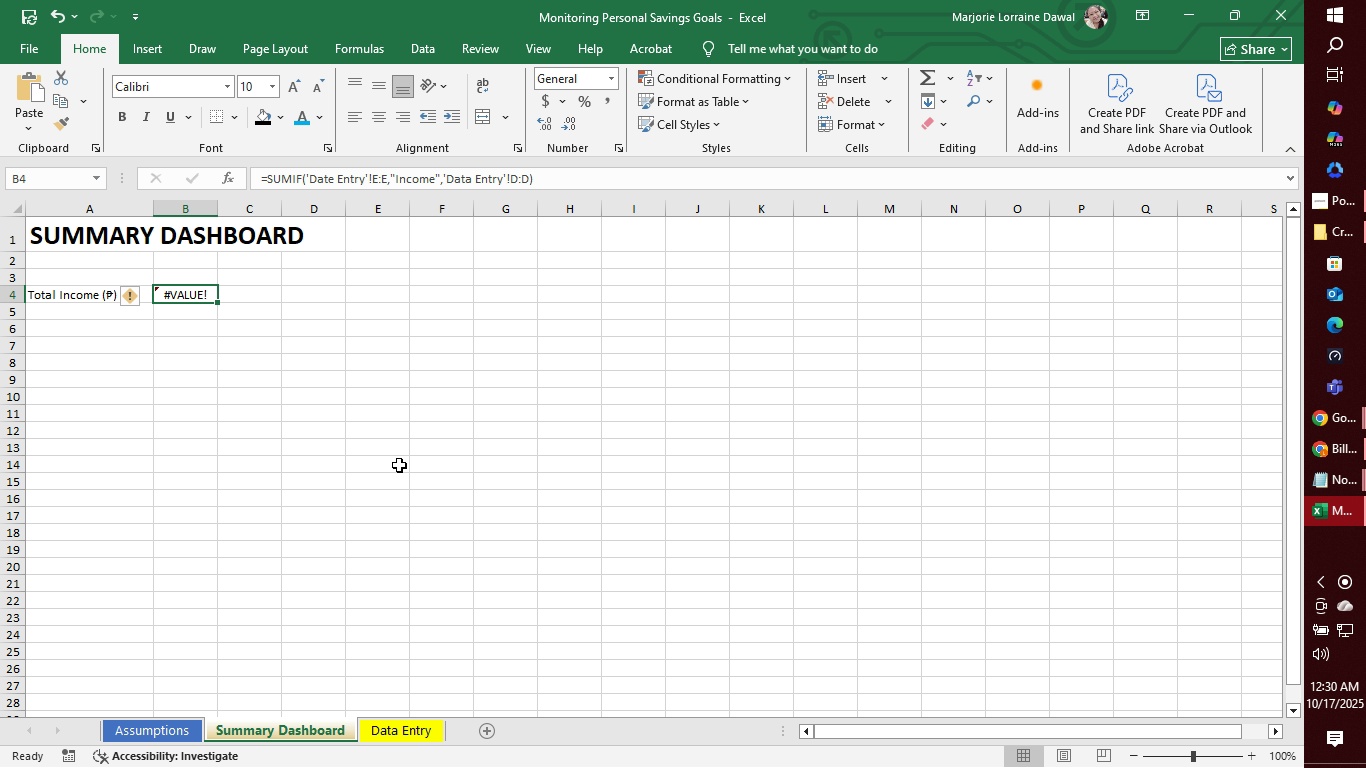 
left_click([303, 175])
 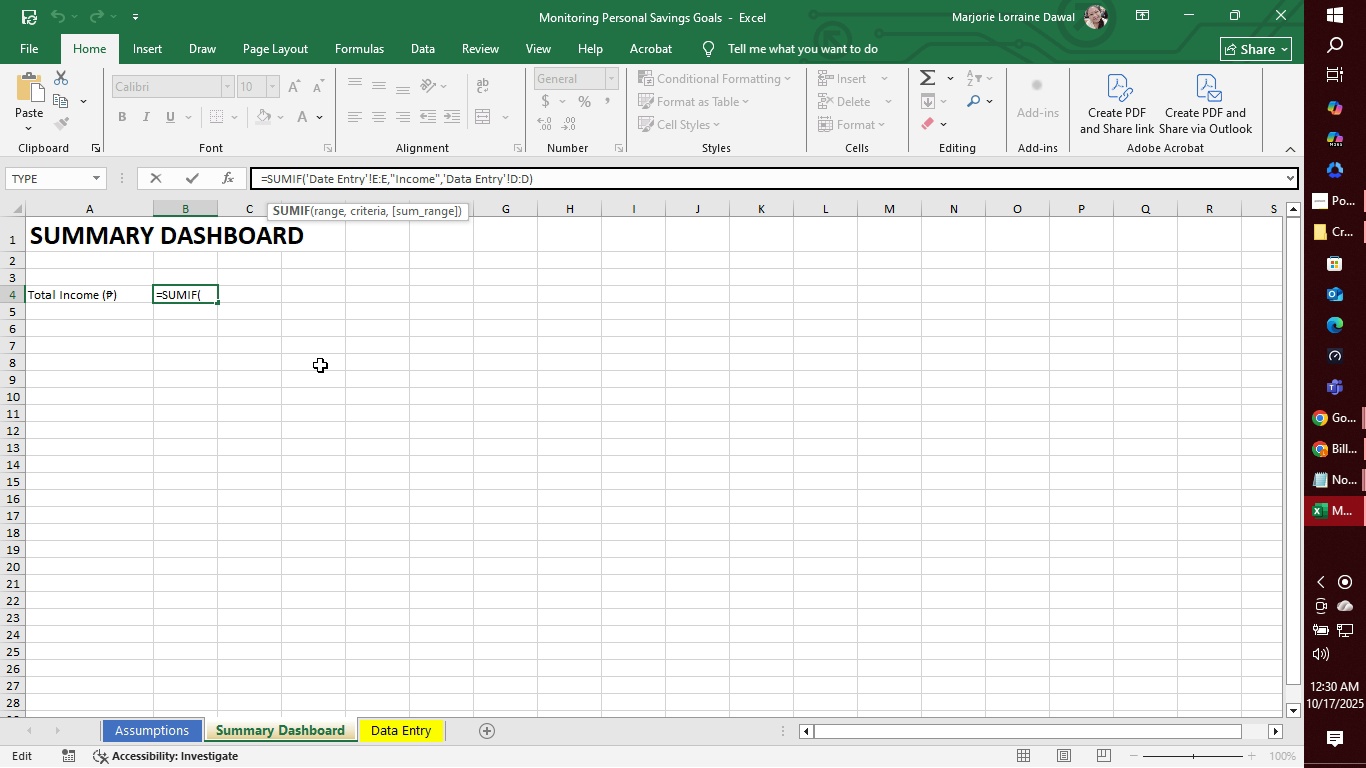 
wait(11.9)
 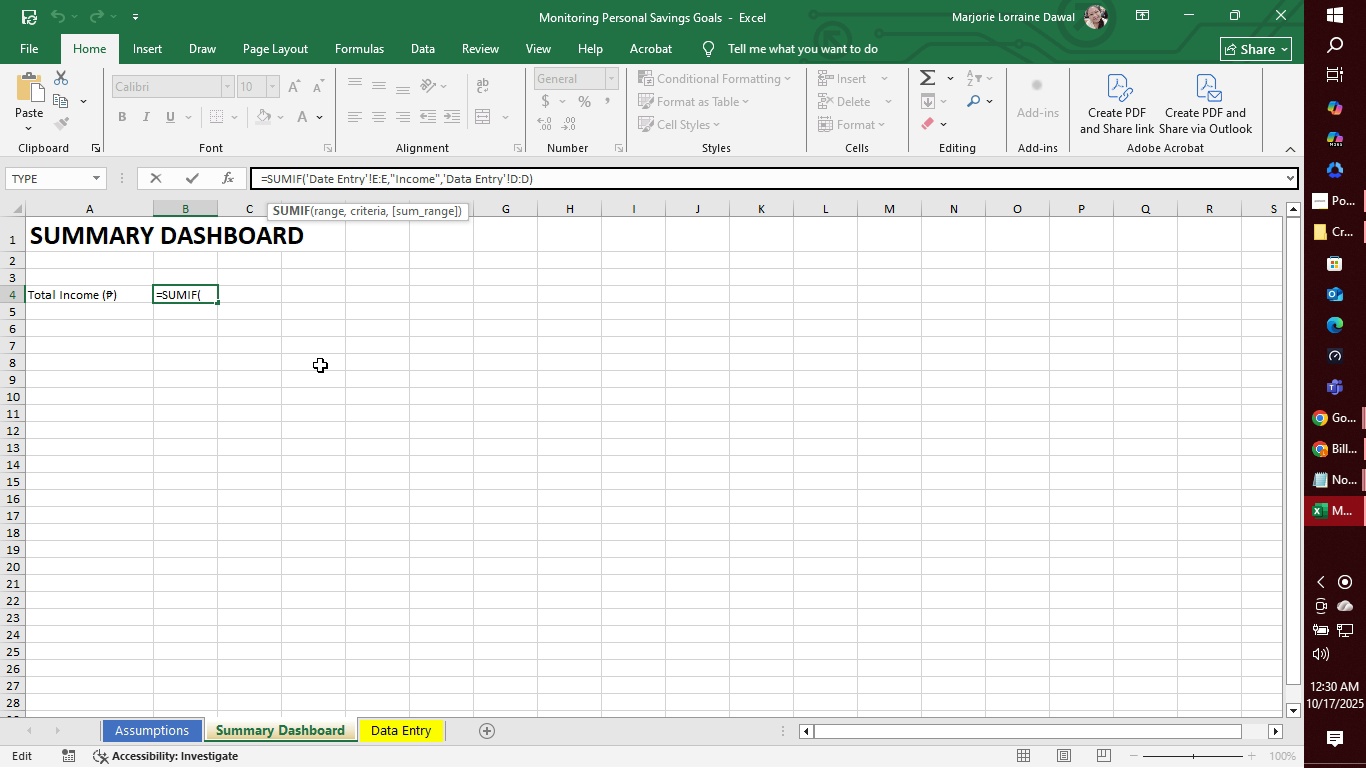 
left_click([424, 734])
 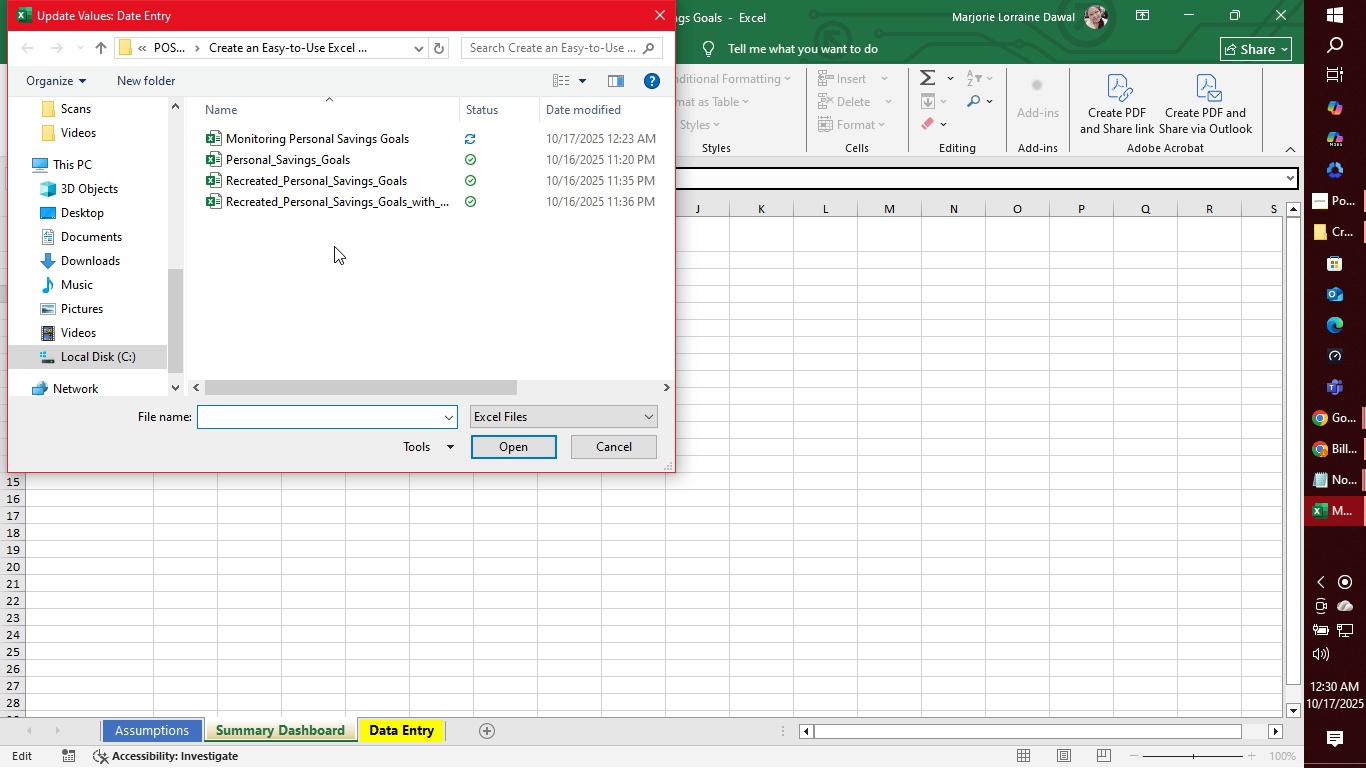 
left_click([626, 441])
 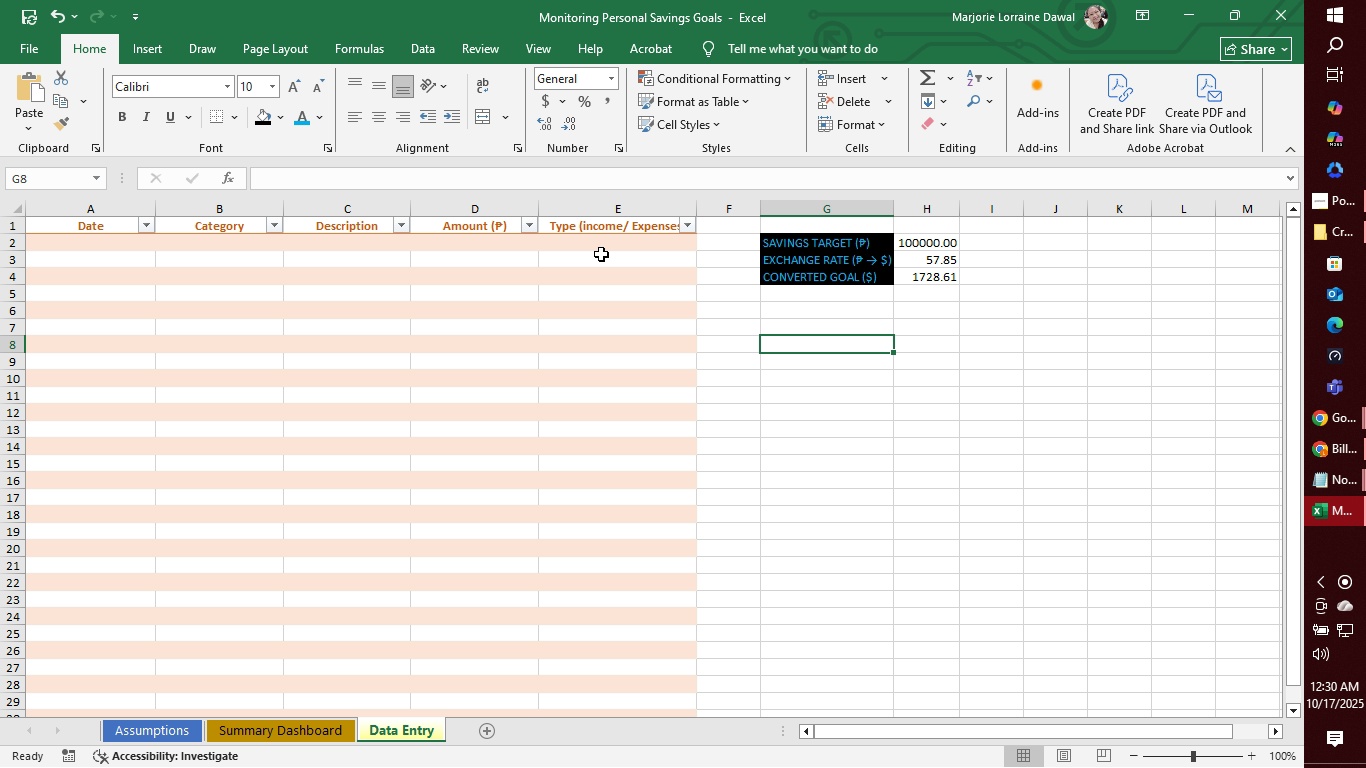 
left_click([615, 245])
 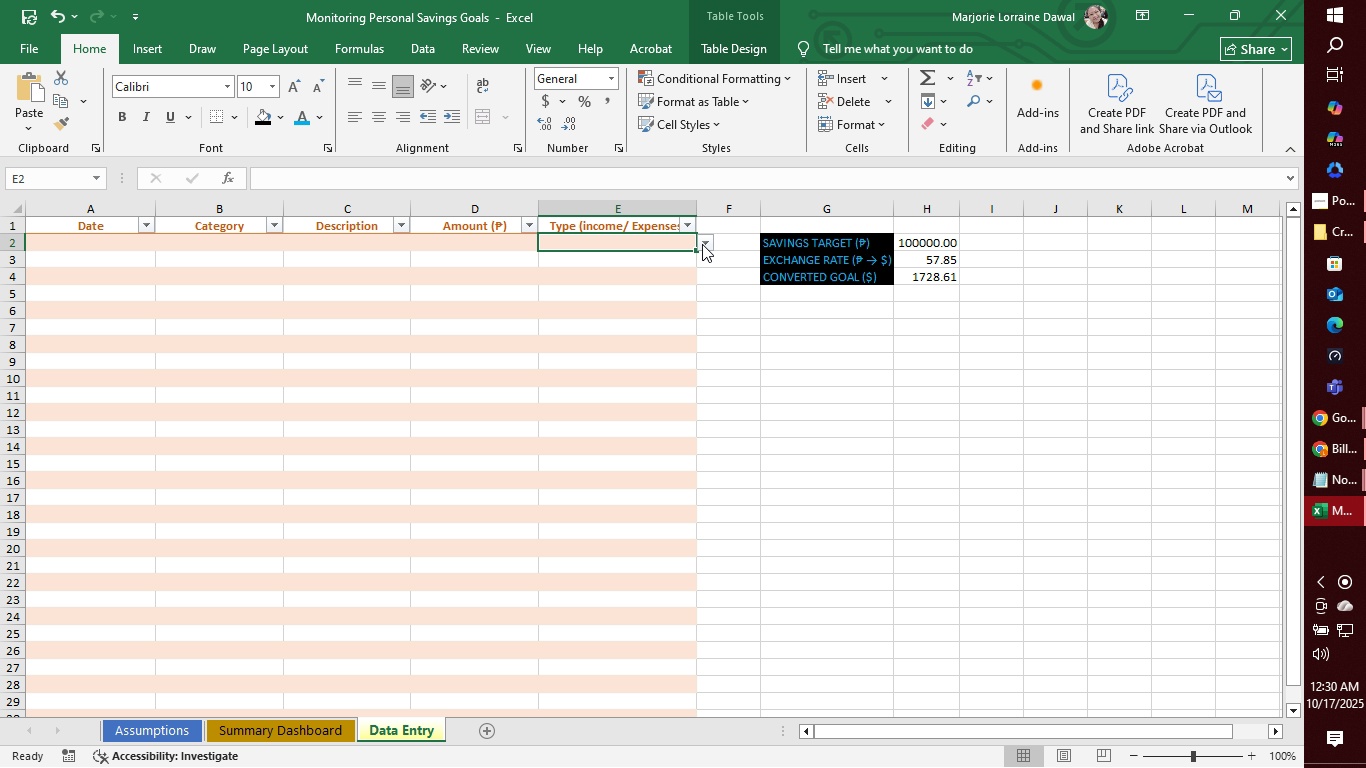 
wait(6.09)
 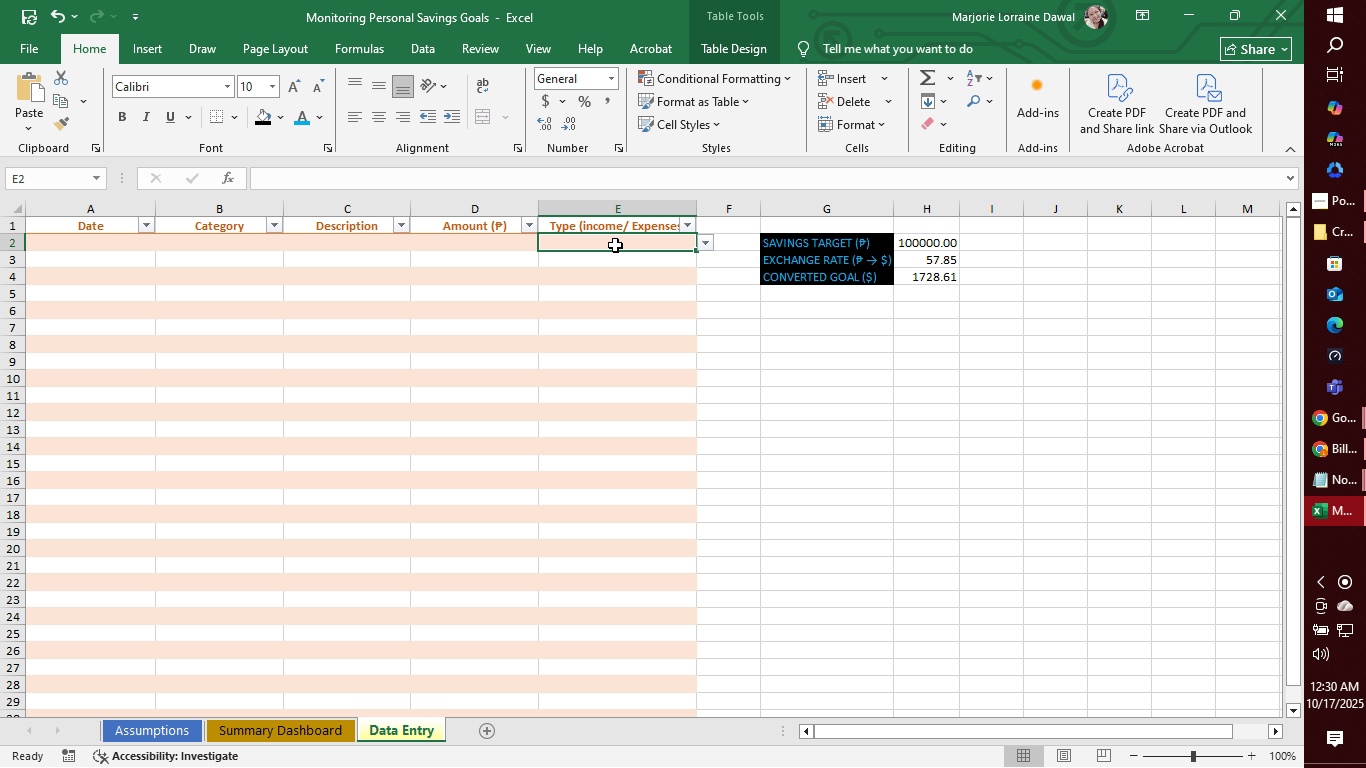 
left_click([703, 244])
 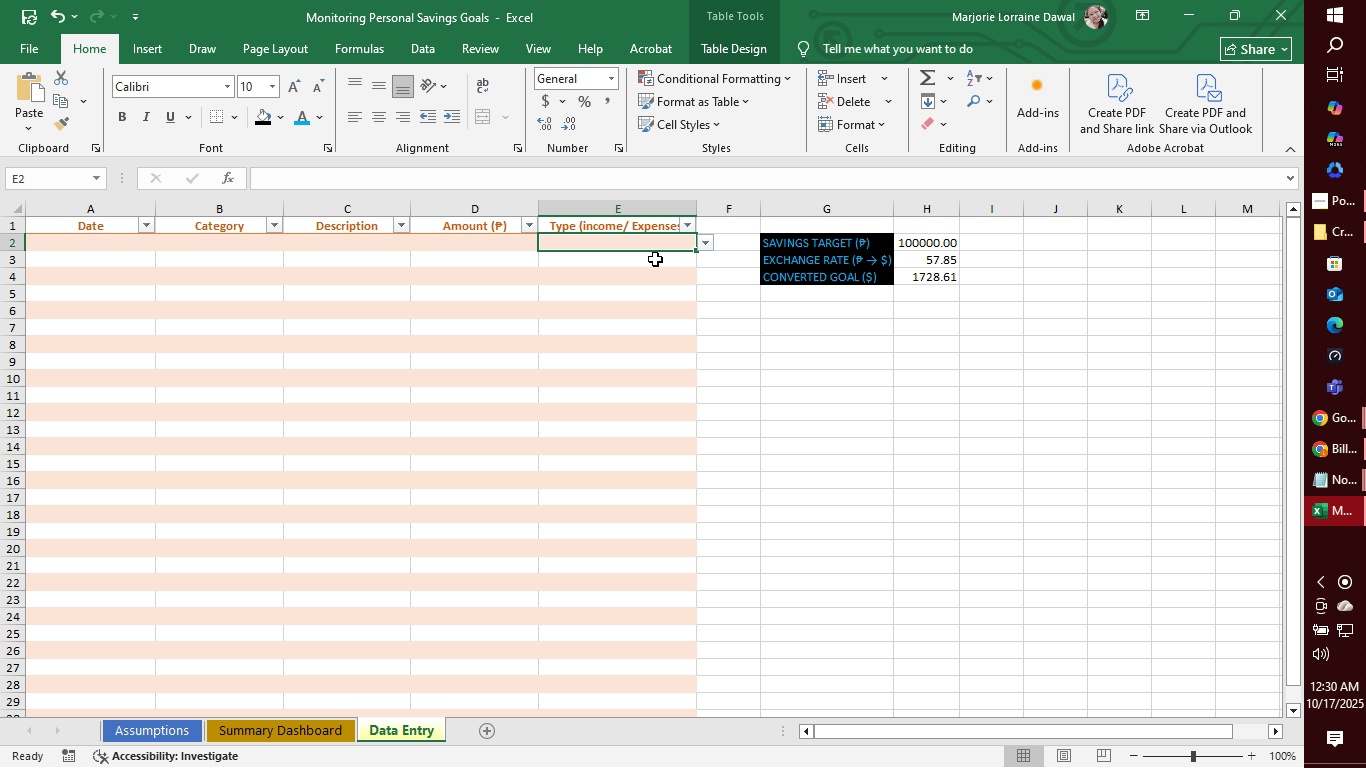 
left_click([655, 259])
 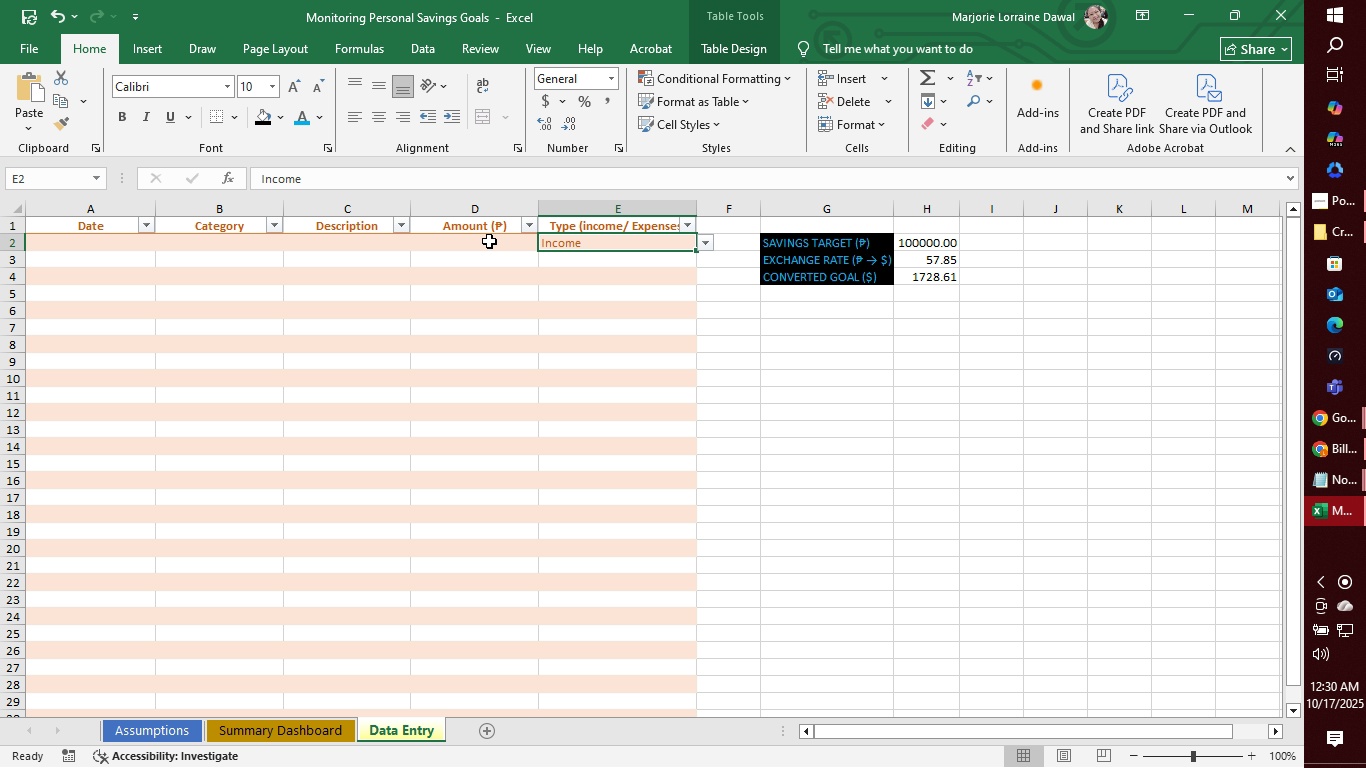 
left_click([489, 241])
 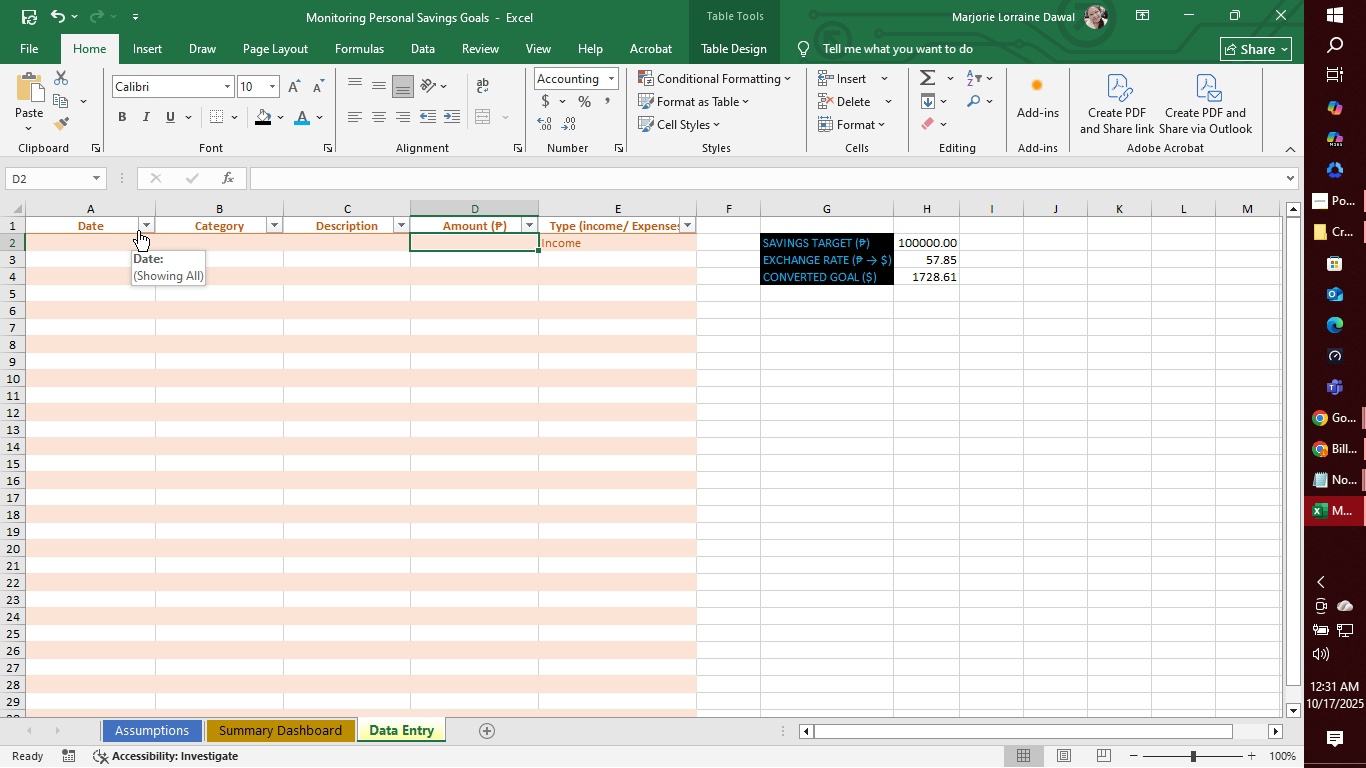 
wait(17.56)
 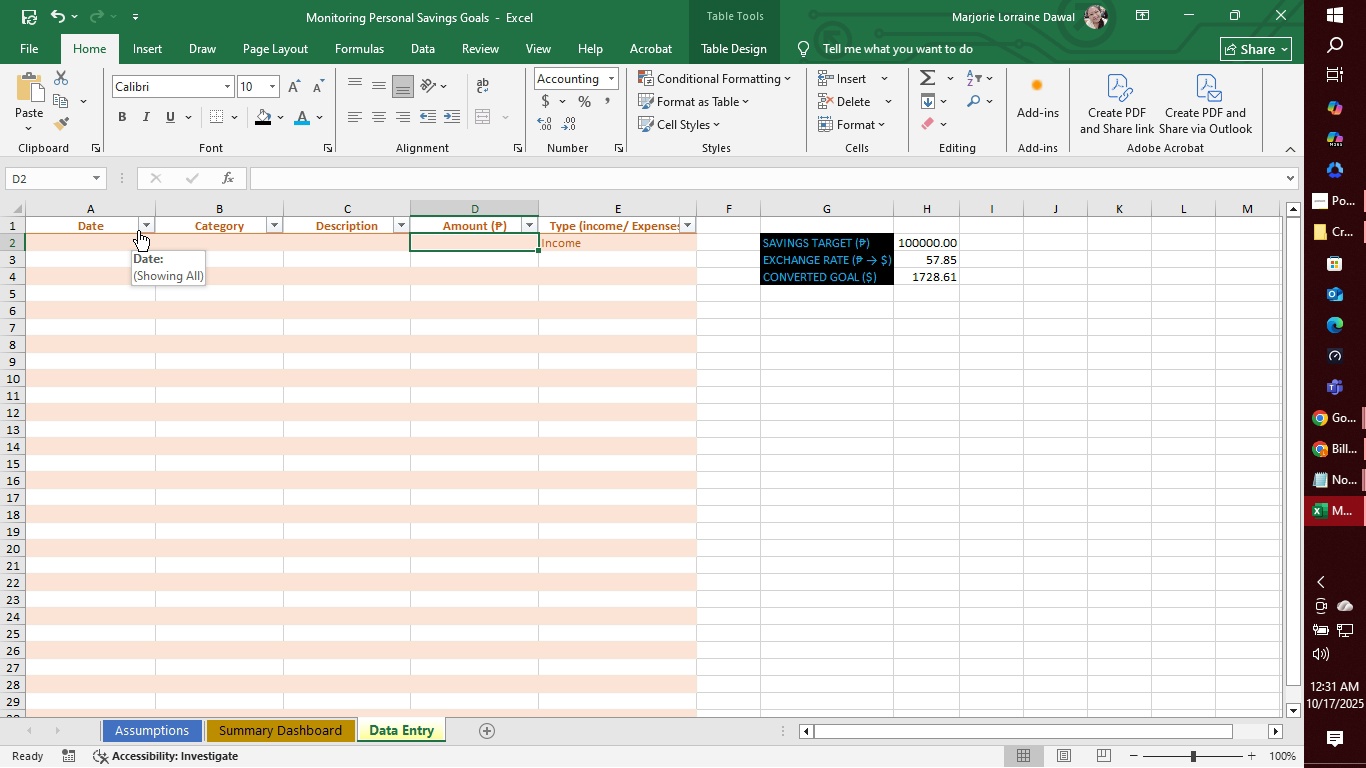 
left_click([64, 241])
 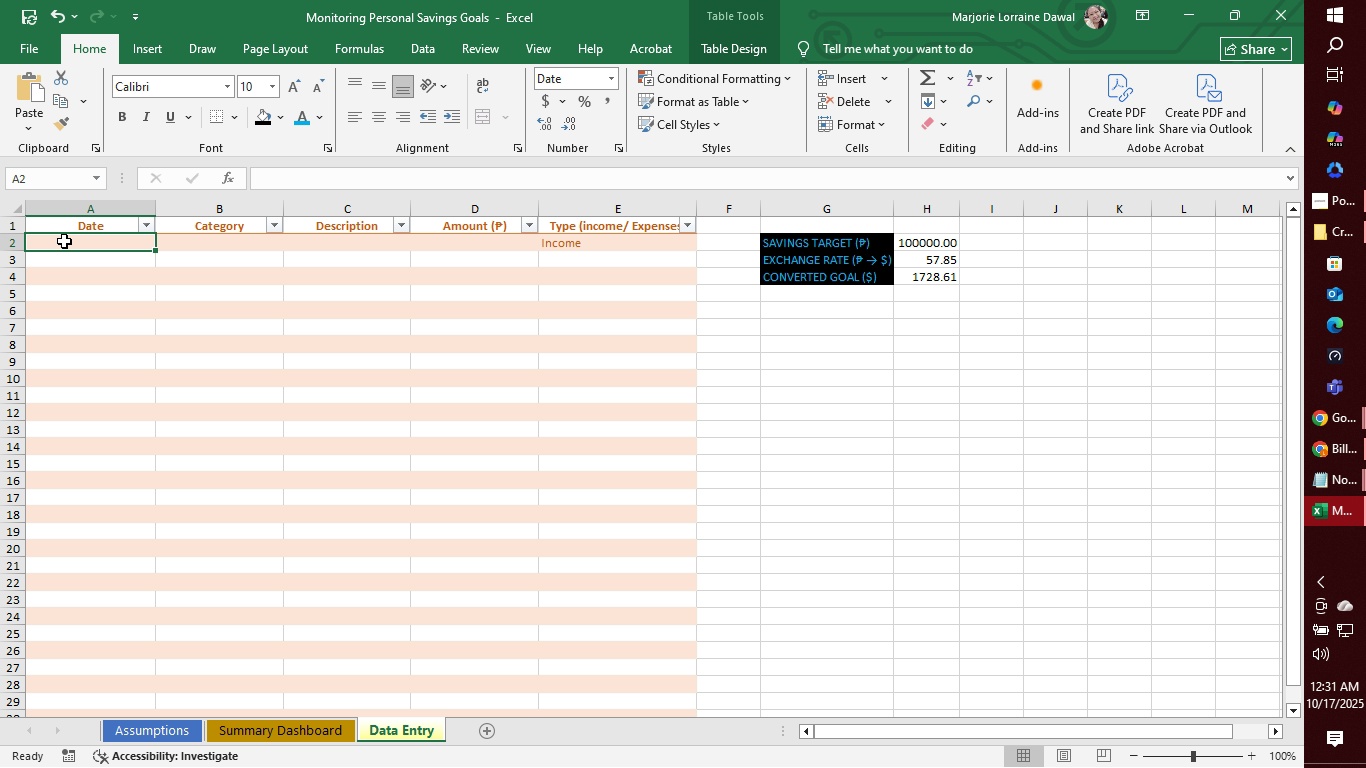 
type(10/21/1)
key(Backspace)
type(2025)
key(Tab)
 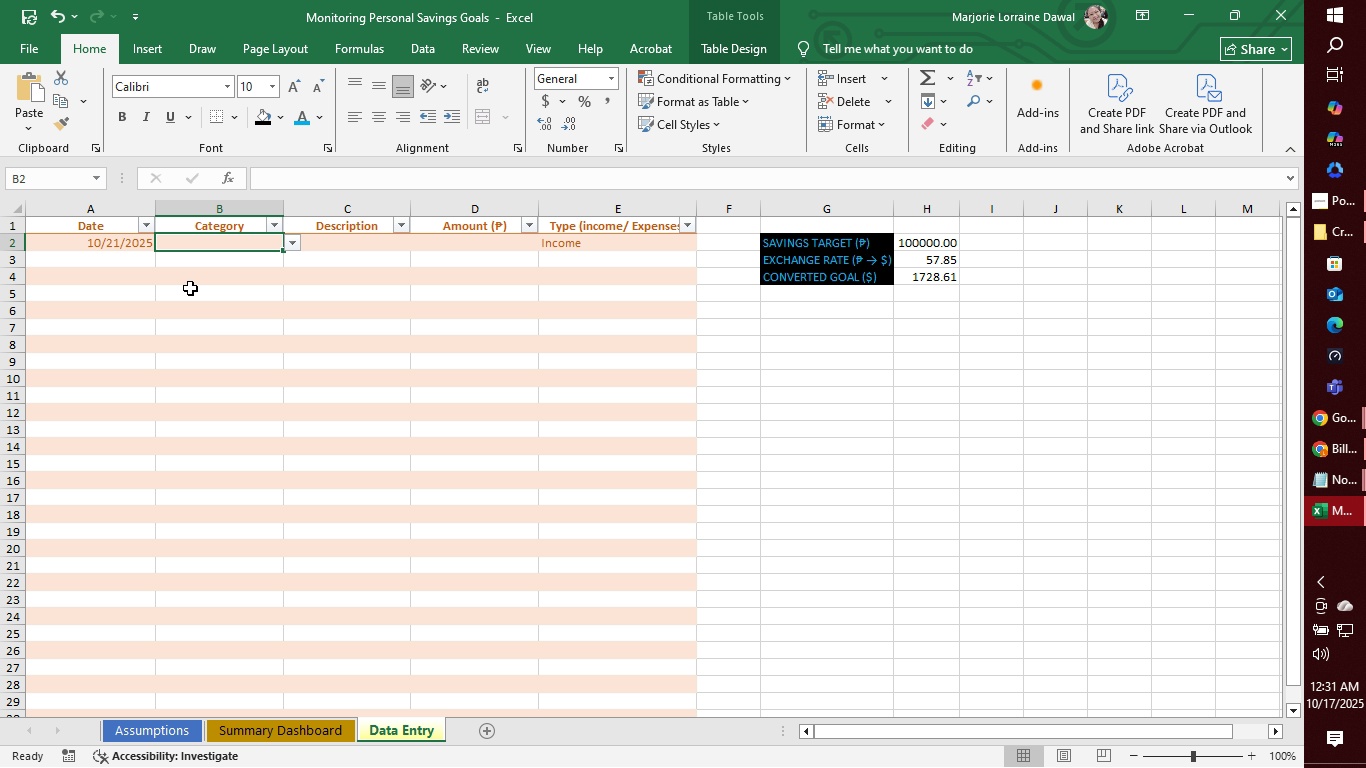 
left_click([288, 240])
 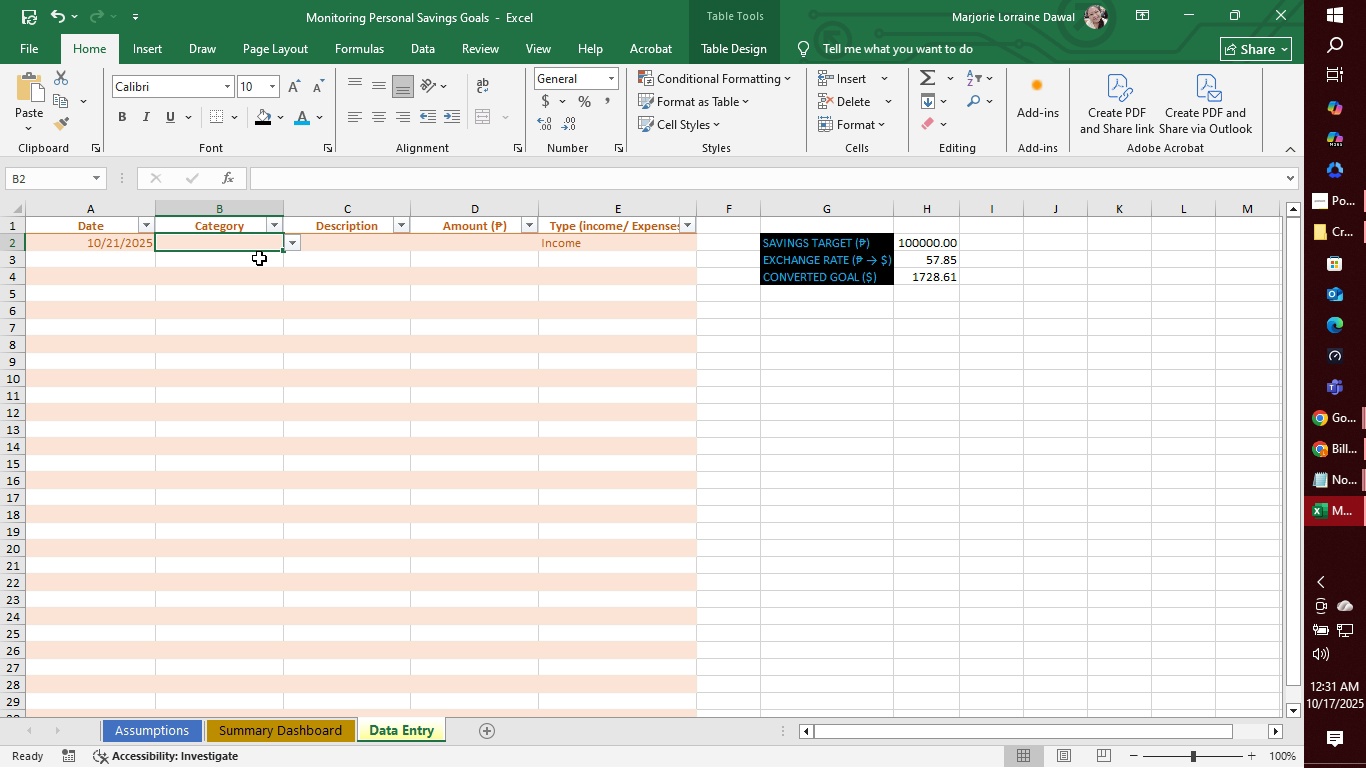 
left_click([259, 258])
 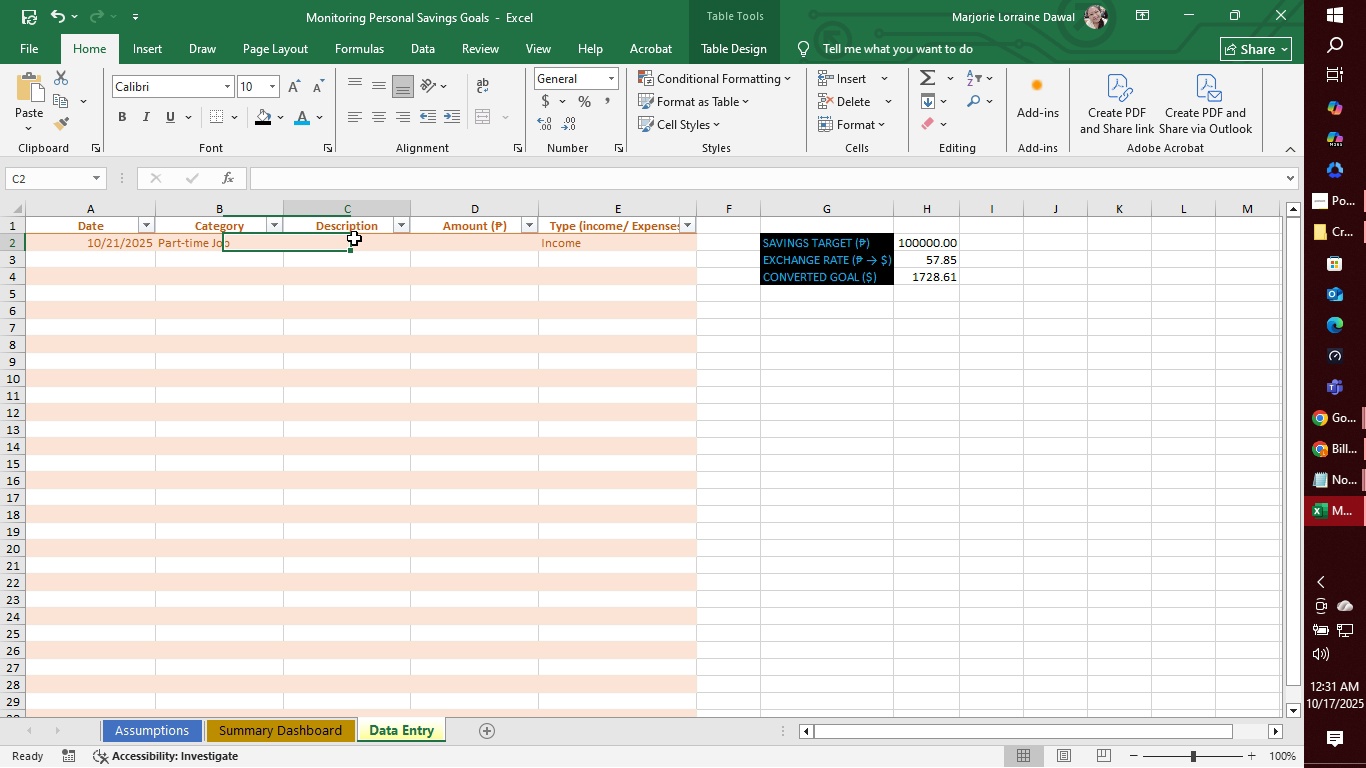 
left_click([354, 238])
 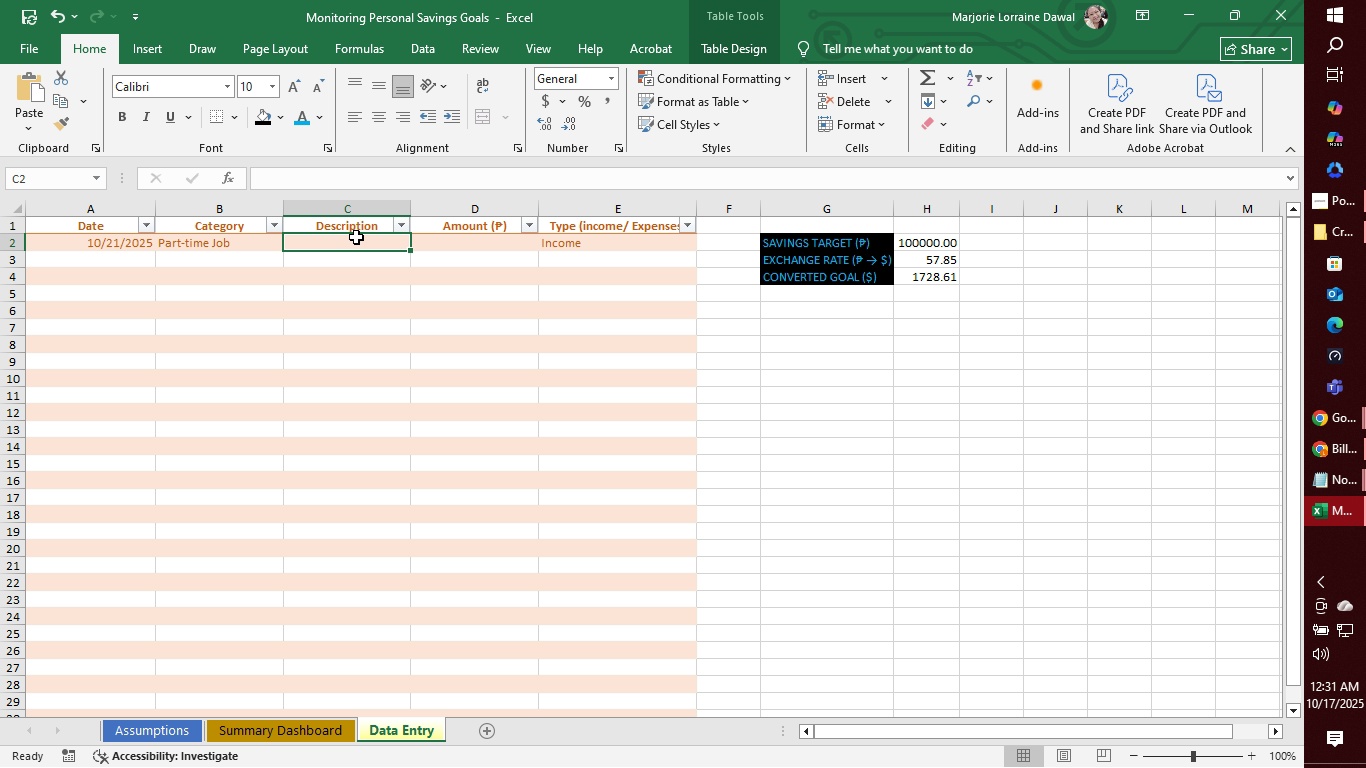 
wait(5.64)
 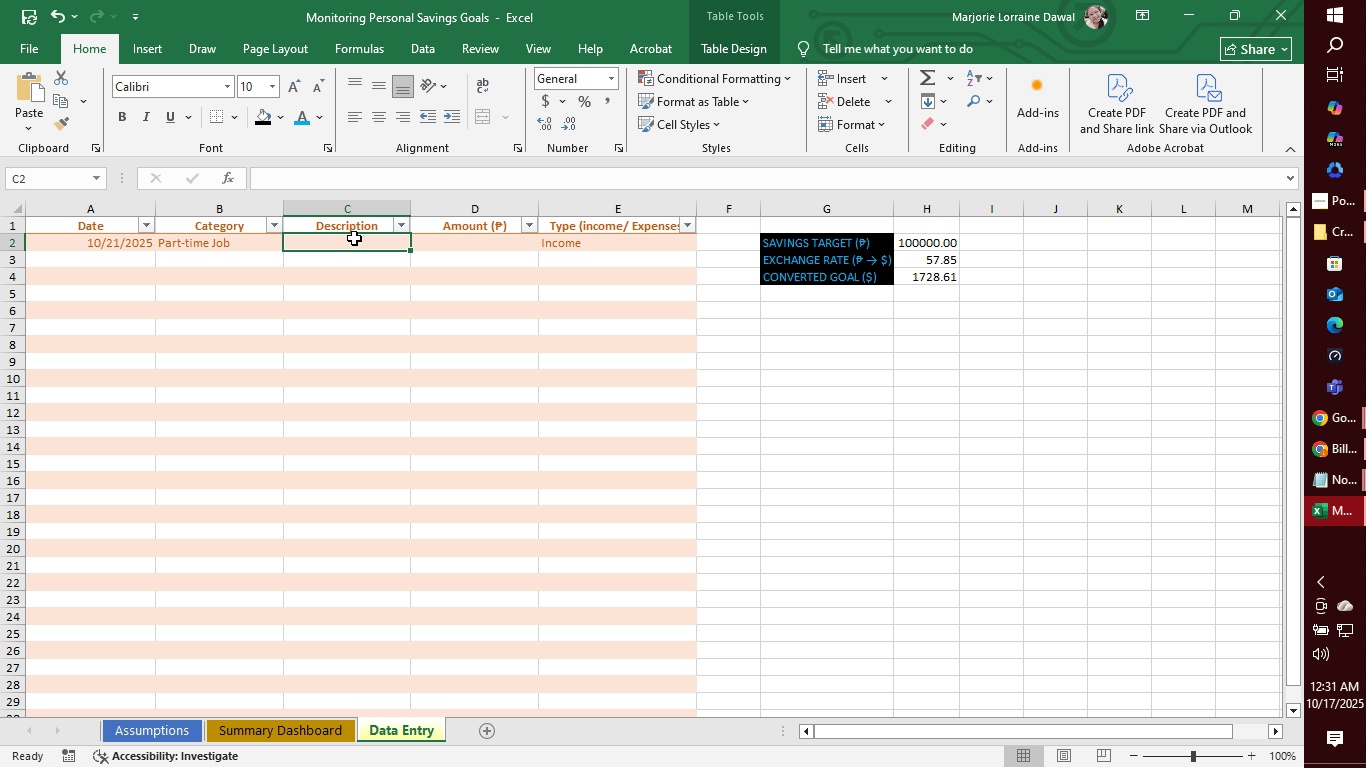 
left_click([459, 245])
 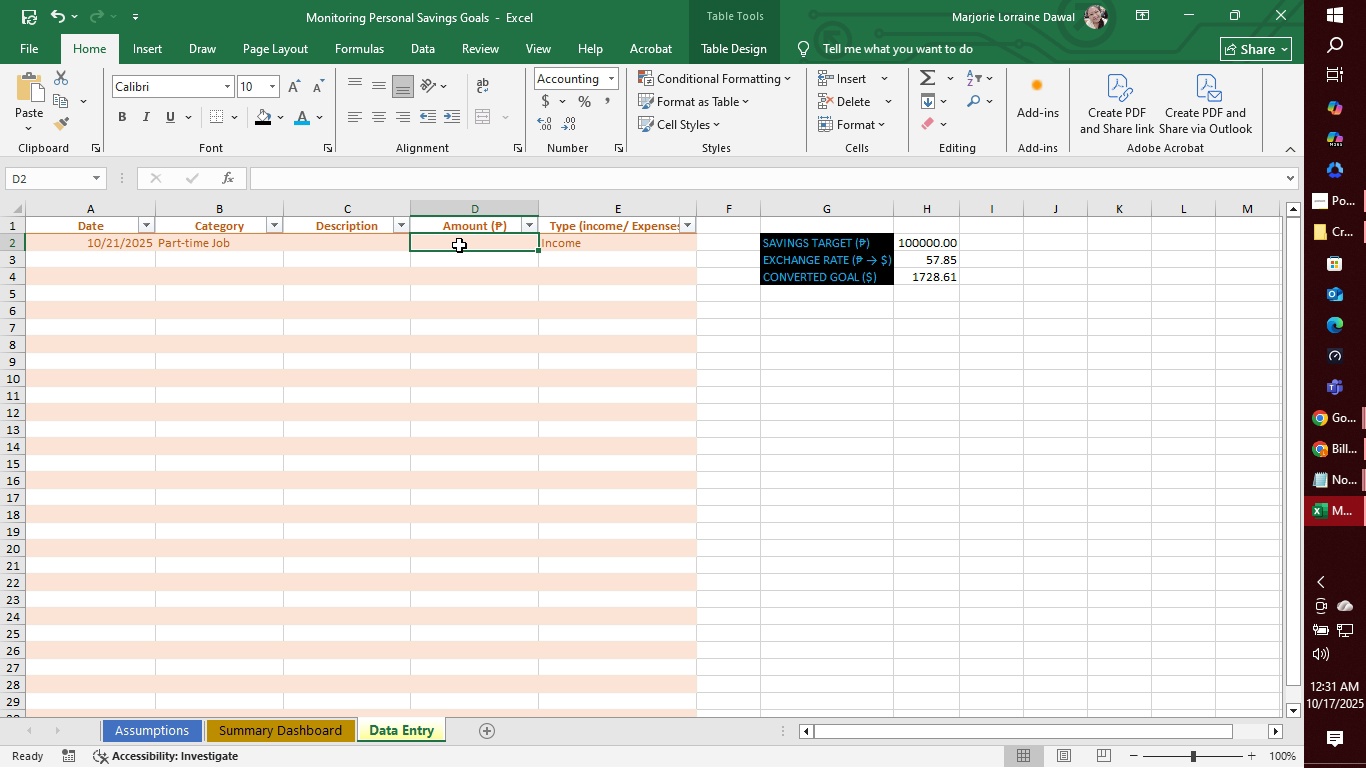 
type(5000)
 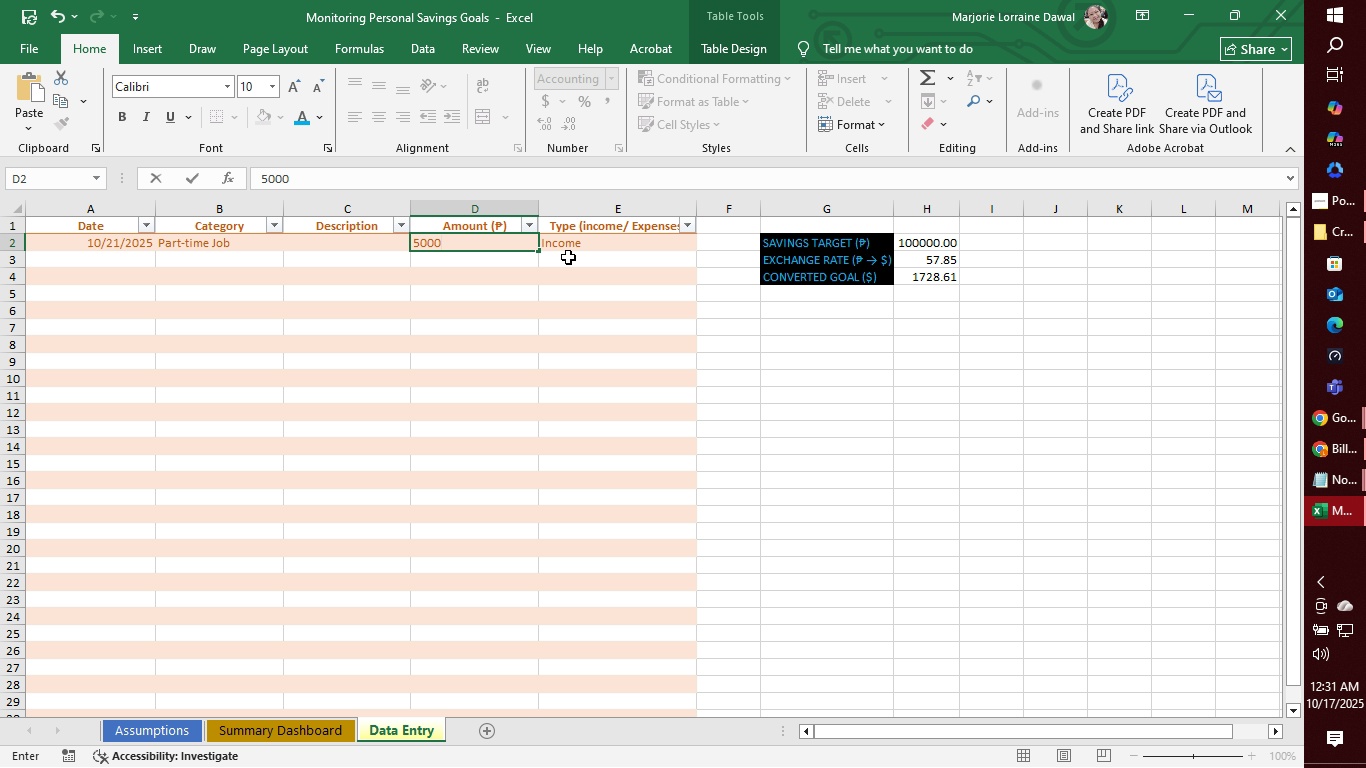 
left_click([336, 247])
 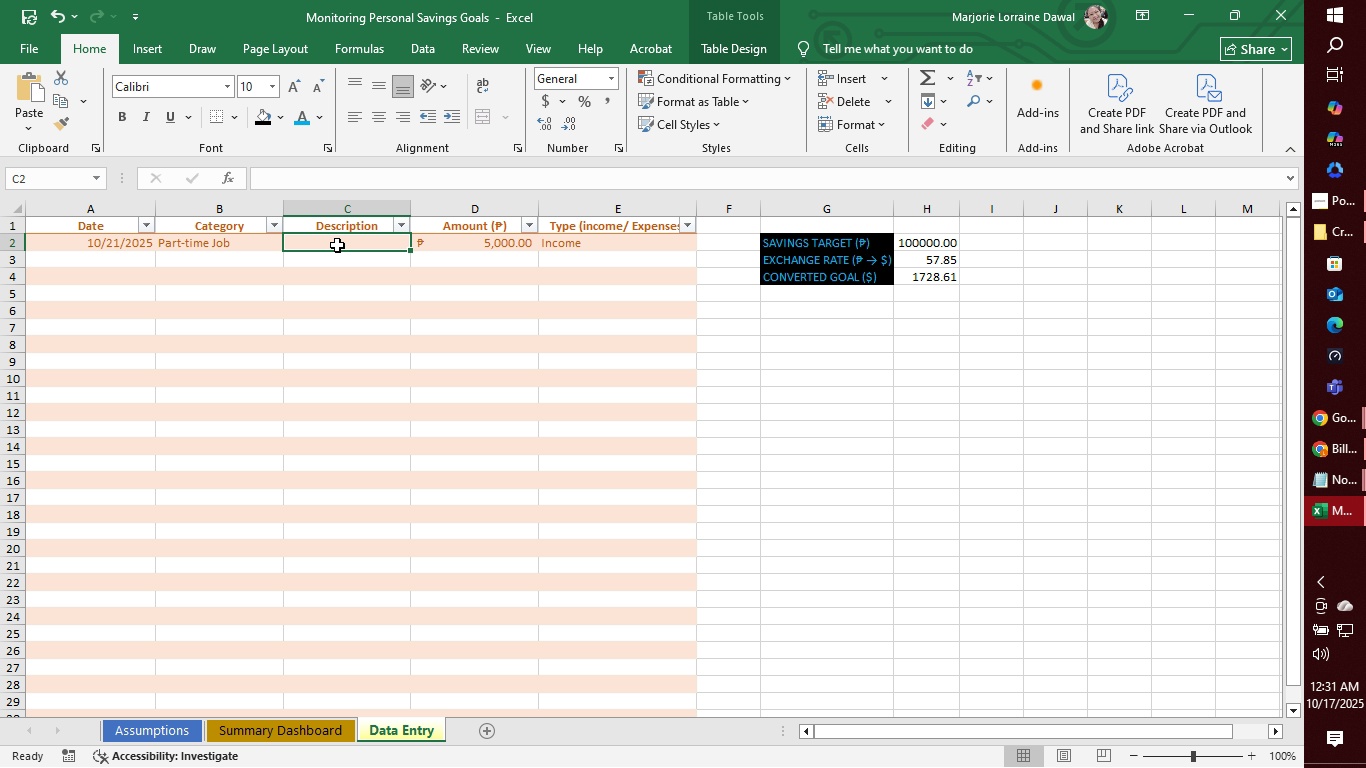 
wait(18.96)
 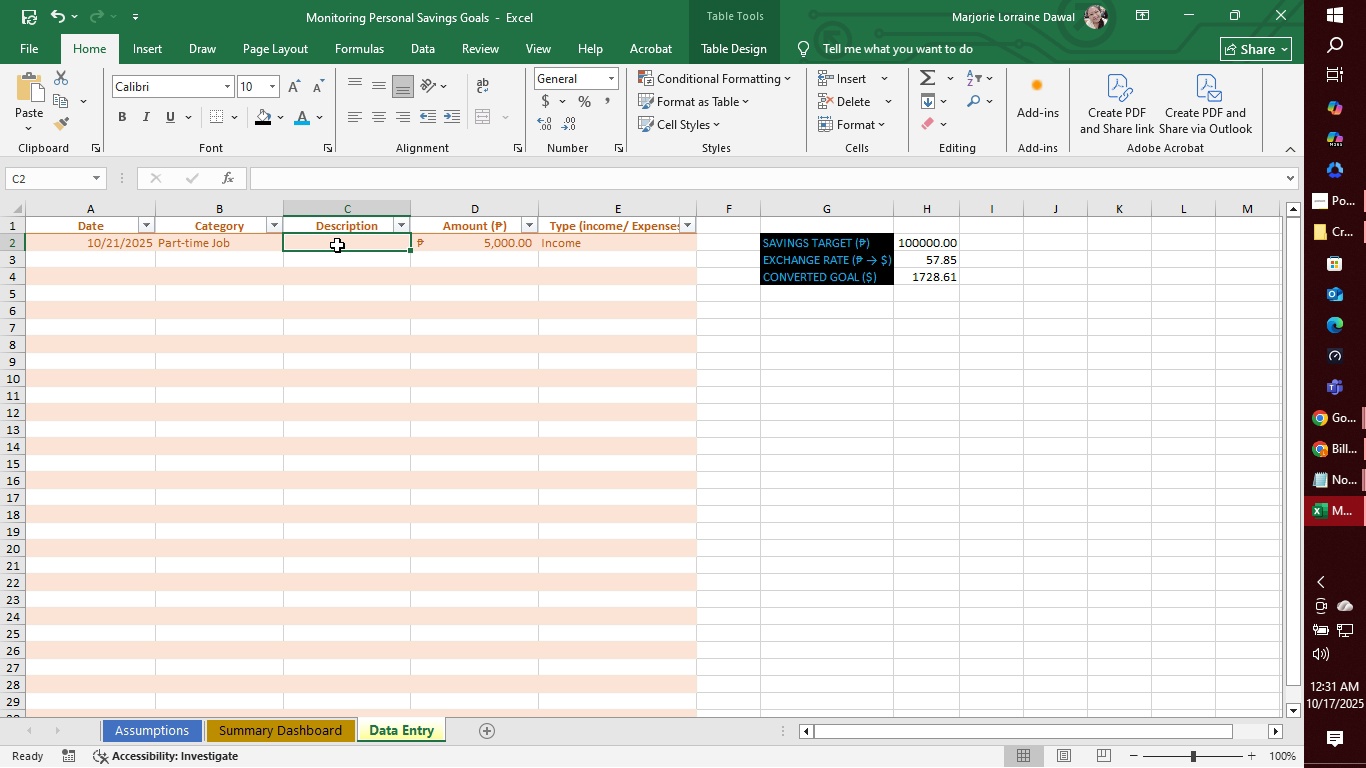 
left_click([108, 261])
 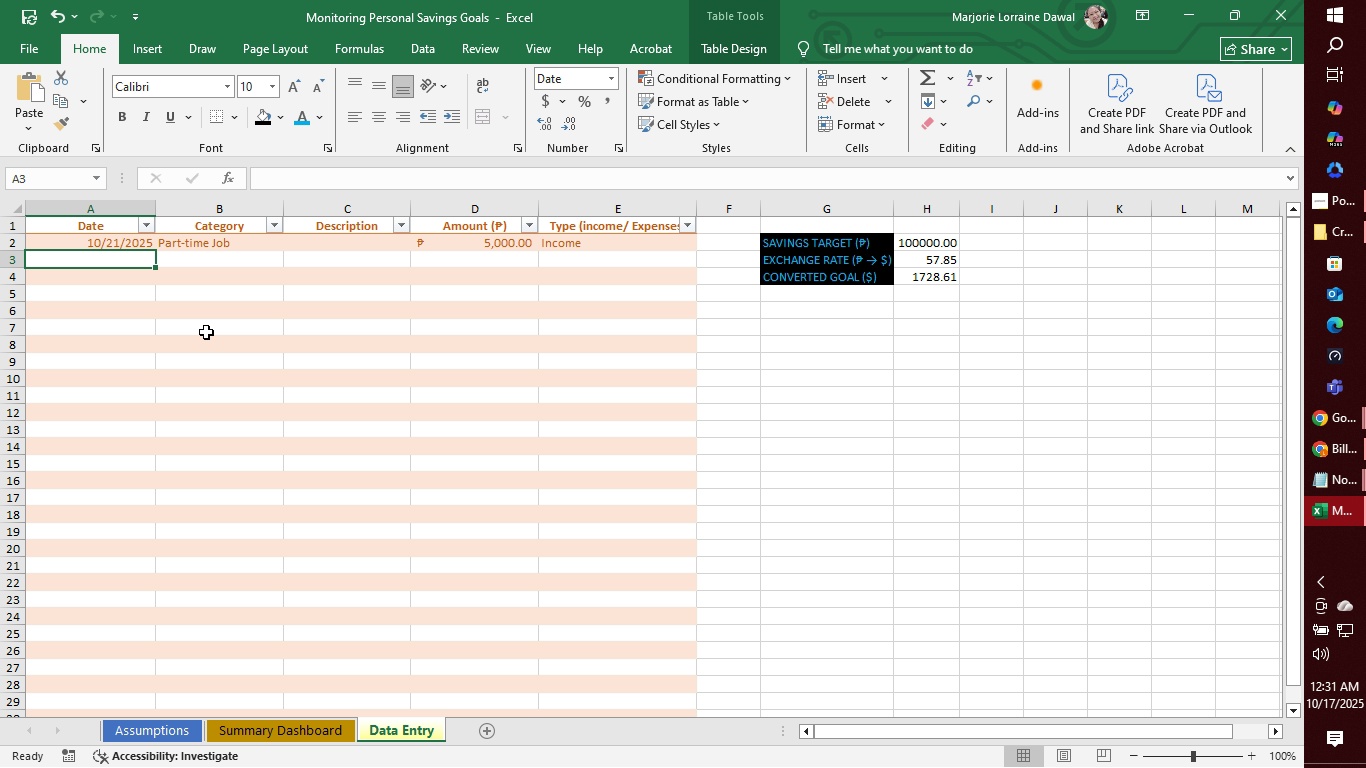 
type(10/2/2025)
key(Tab)
 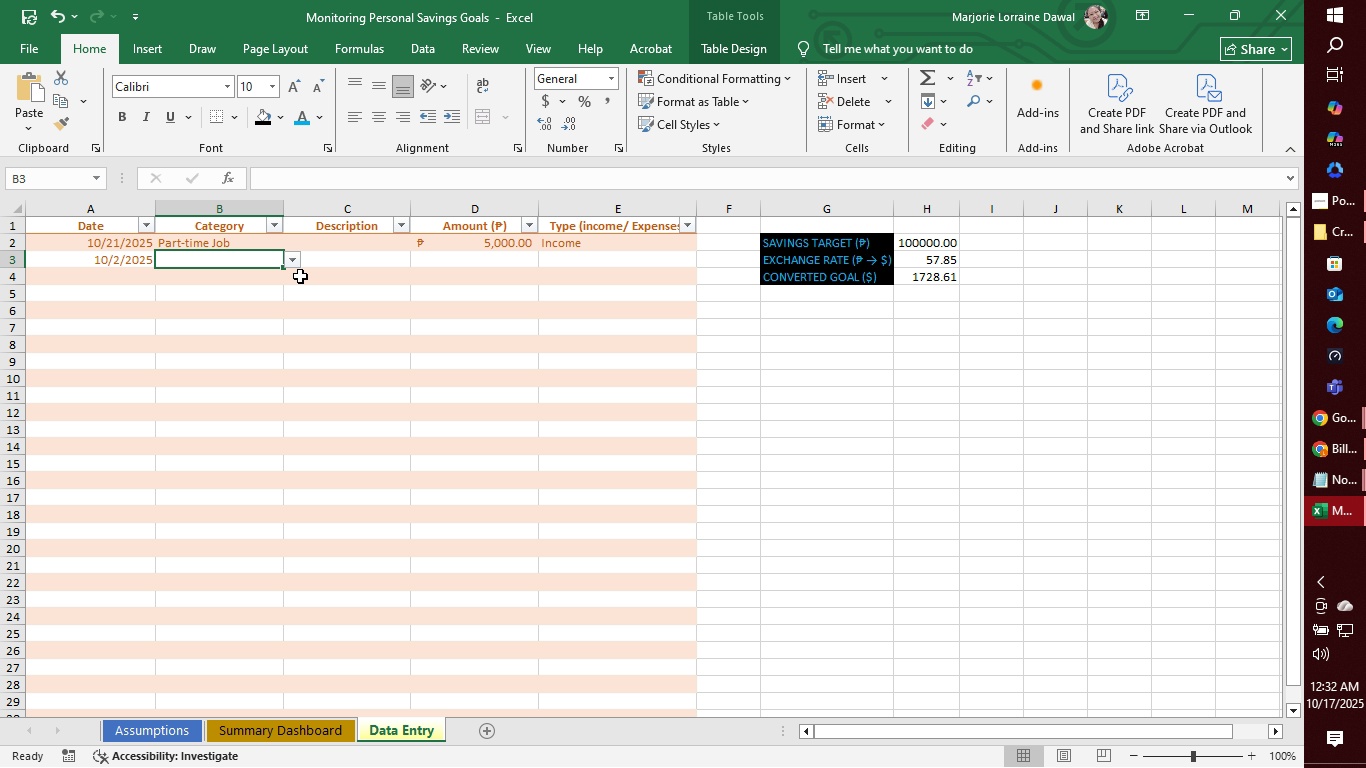 
left_click([291, 265])
 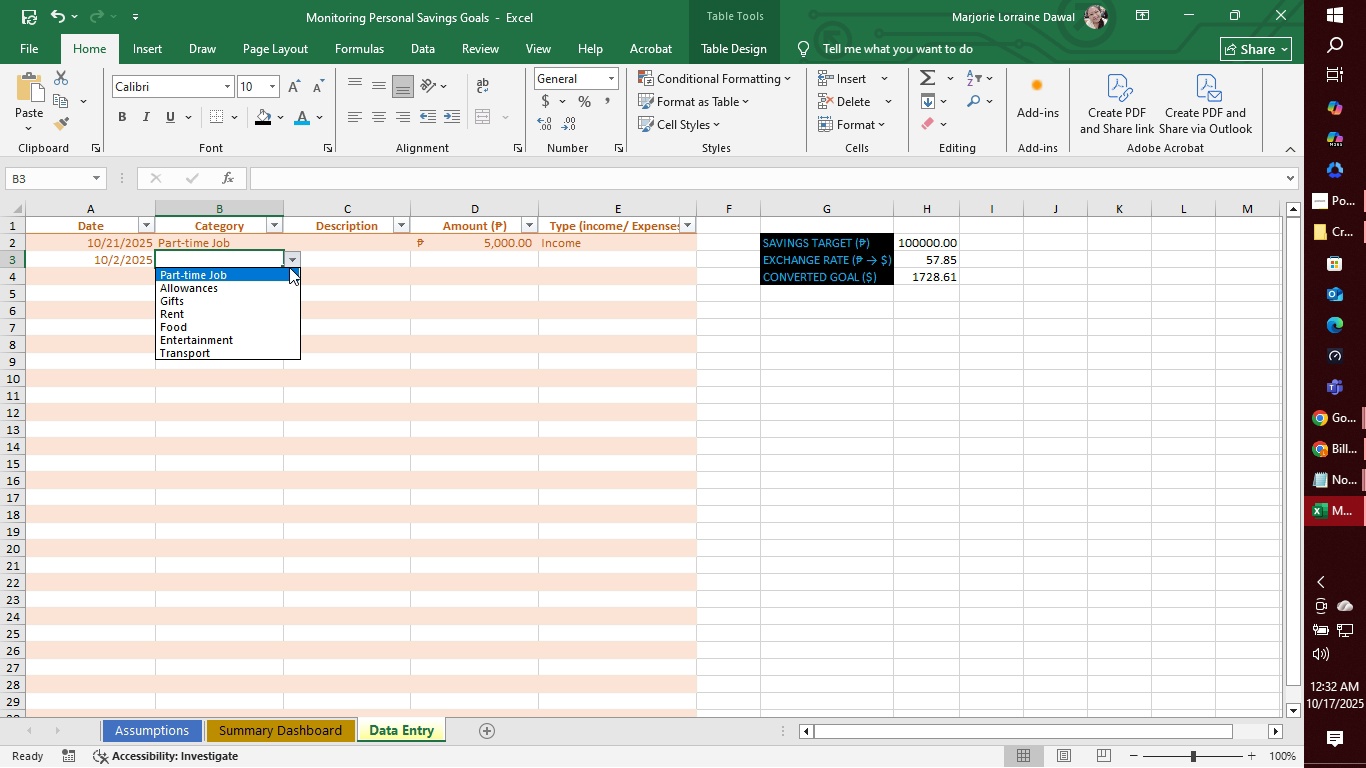 
wait(6.93)
 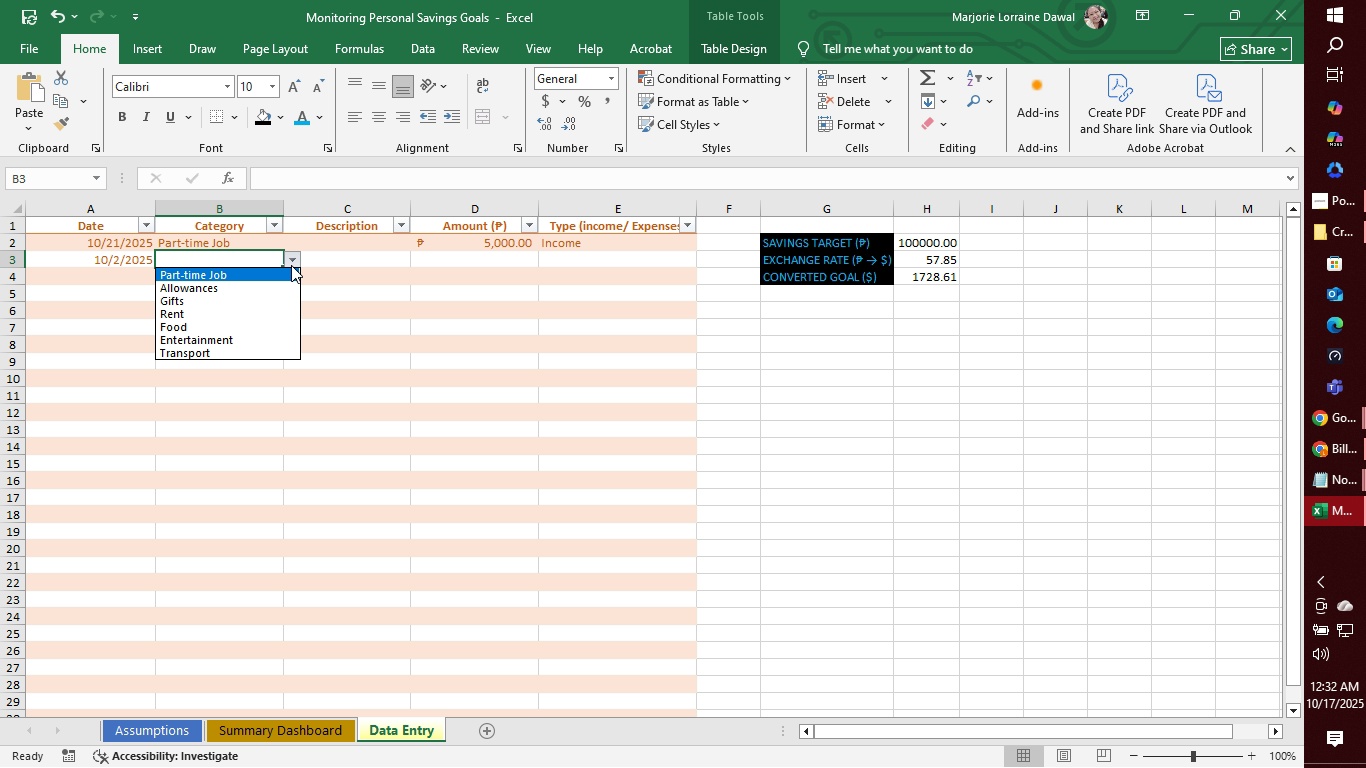 
left_click([228, 327])
 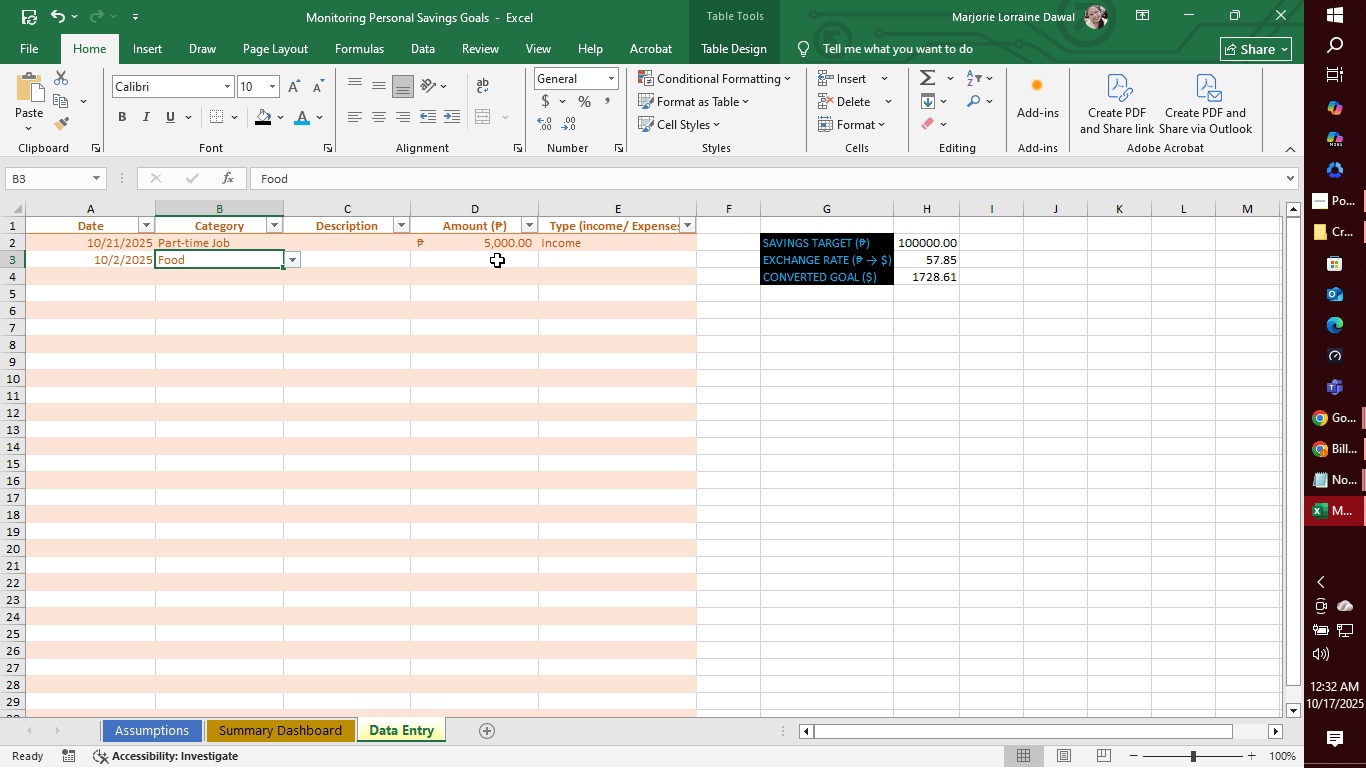 
left_click([497, 260])
 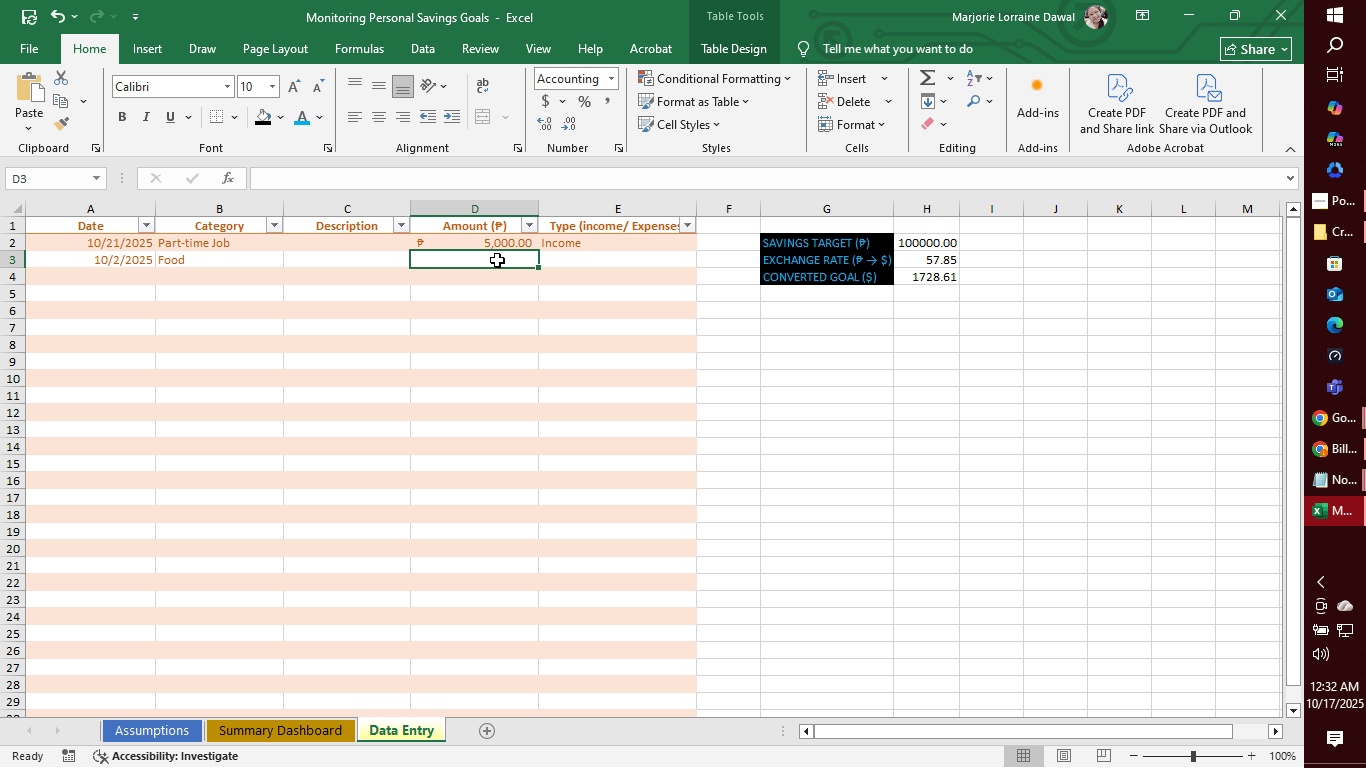 
type(1200)
key(Tab)
 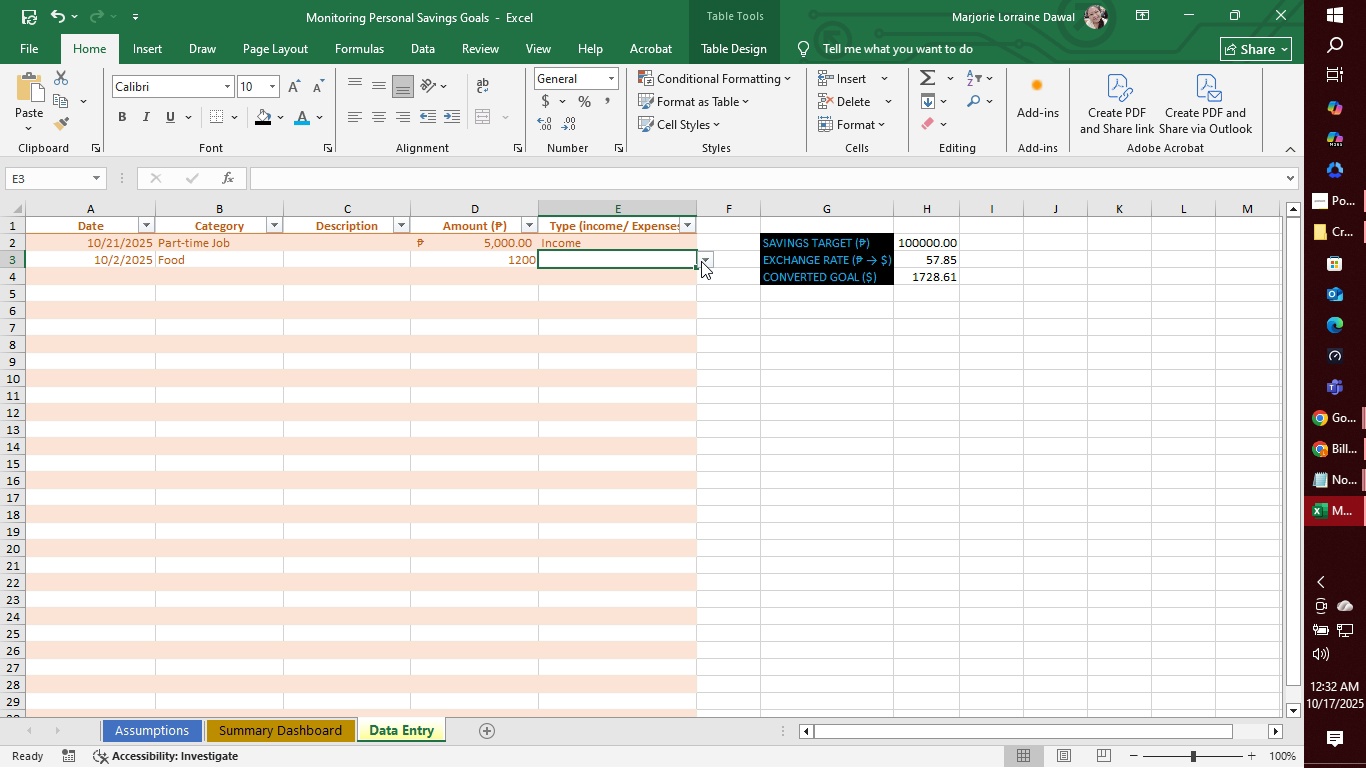 
left_click([703, 259])
 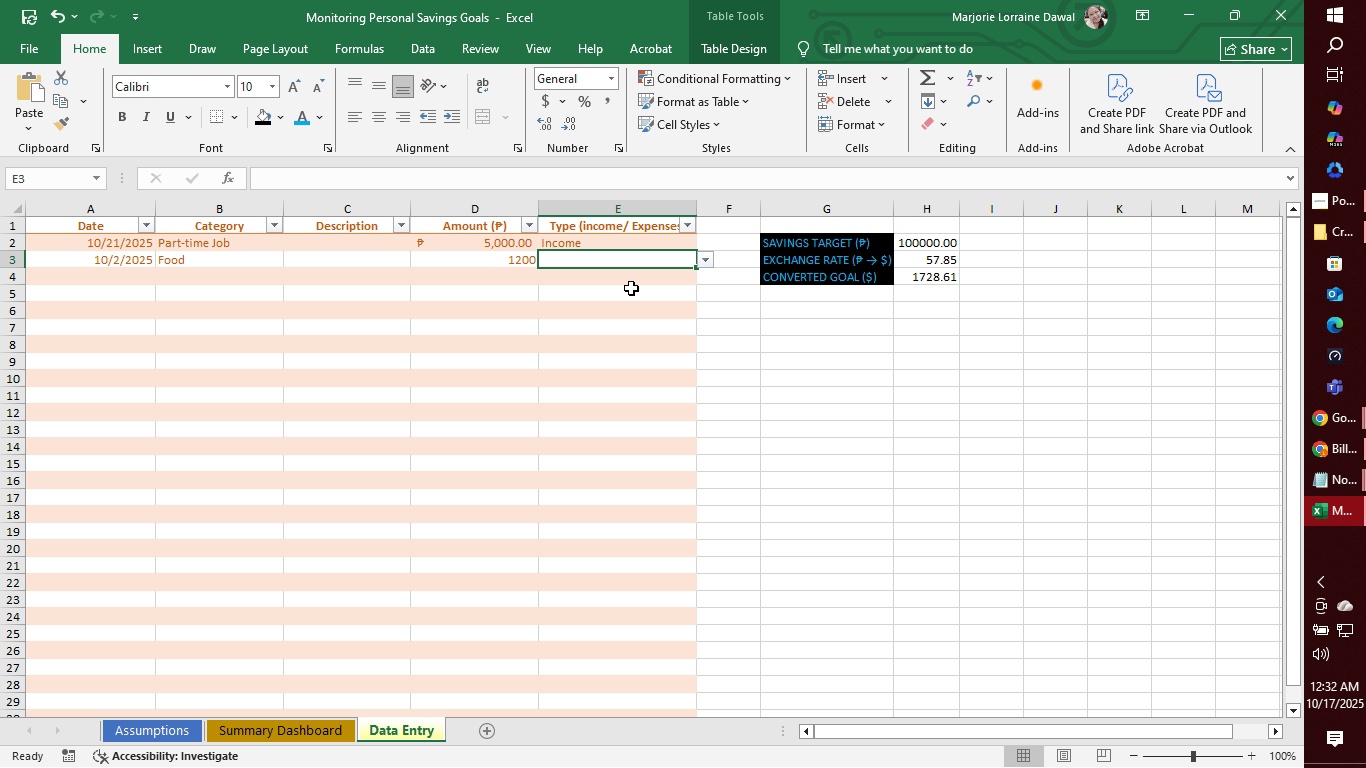 
left_click([631, 288])
 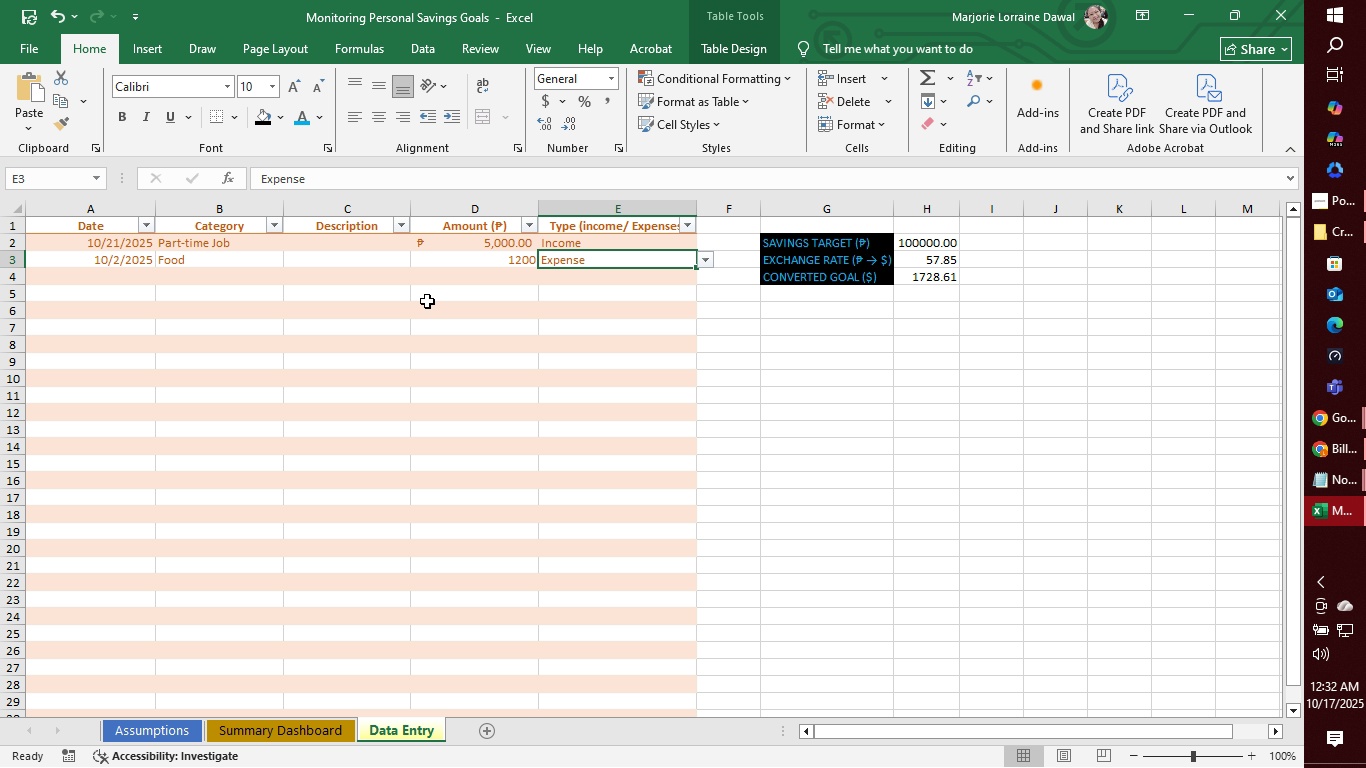 
left_click([427, 301])
 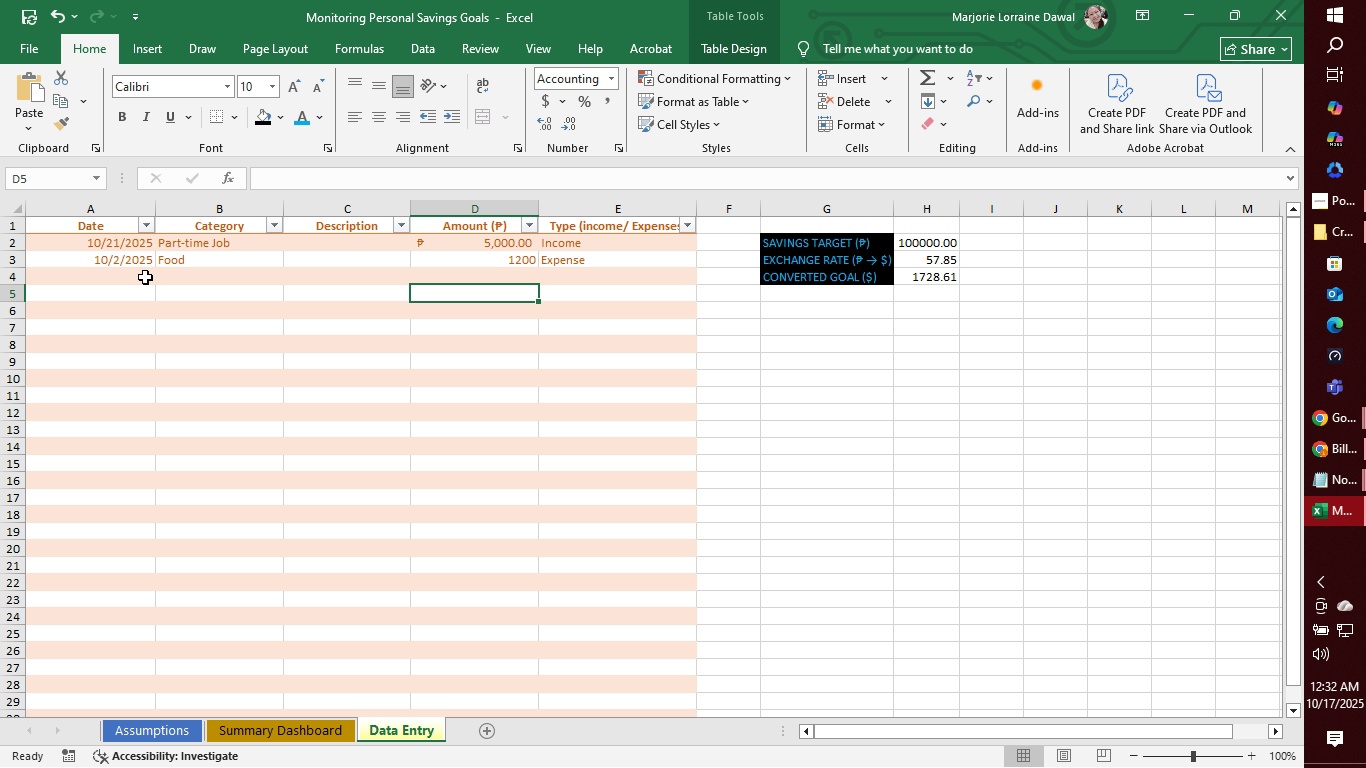 
left_click([145, 277])
 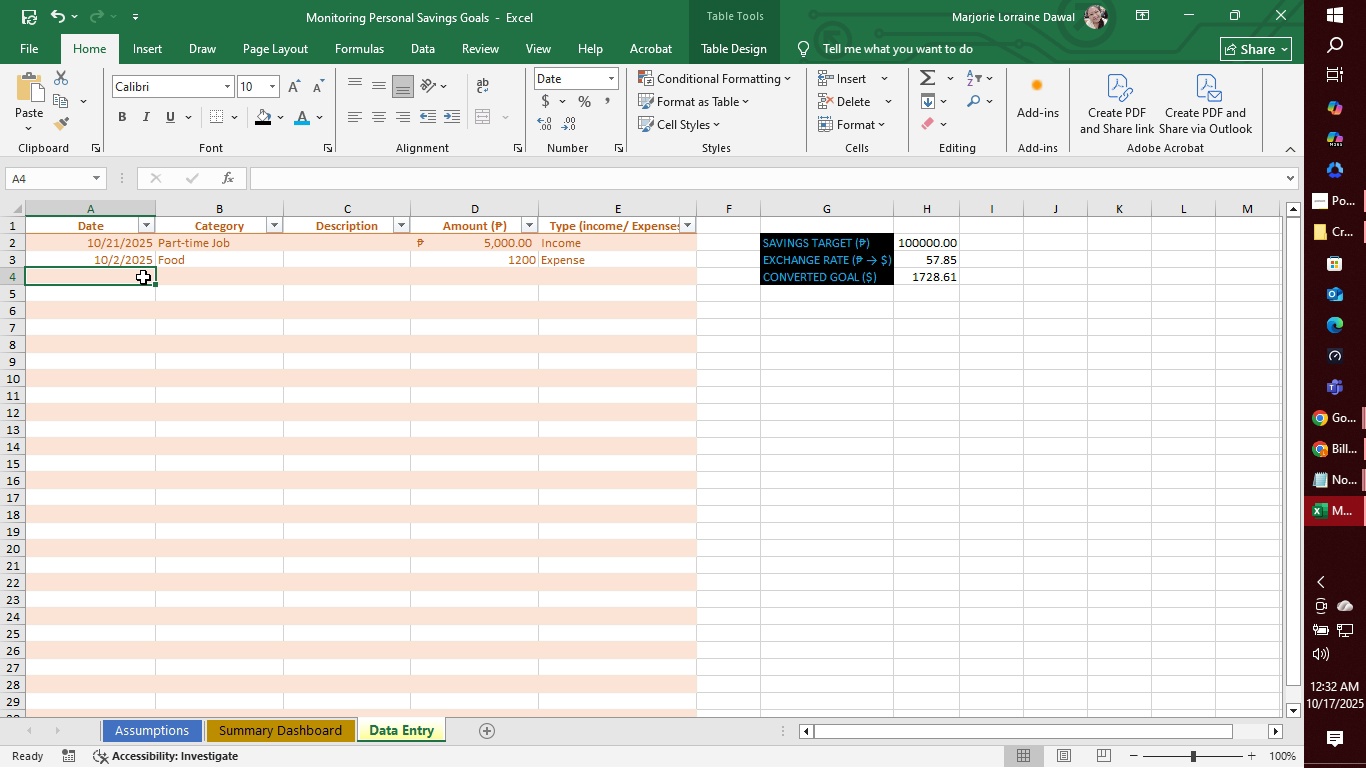 
wait(20.13)
 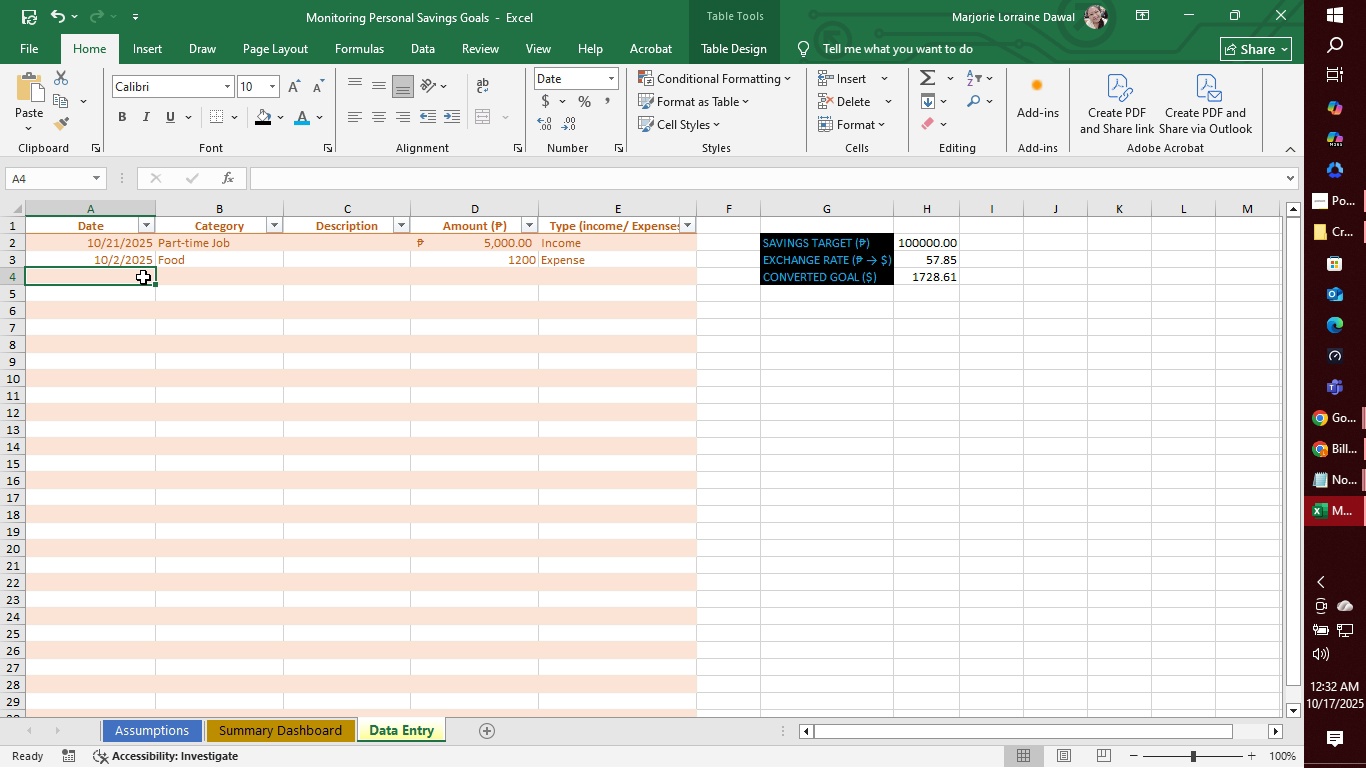 
left_click([414, 732])
 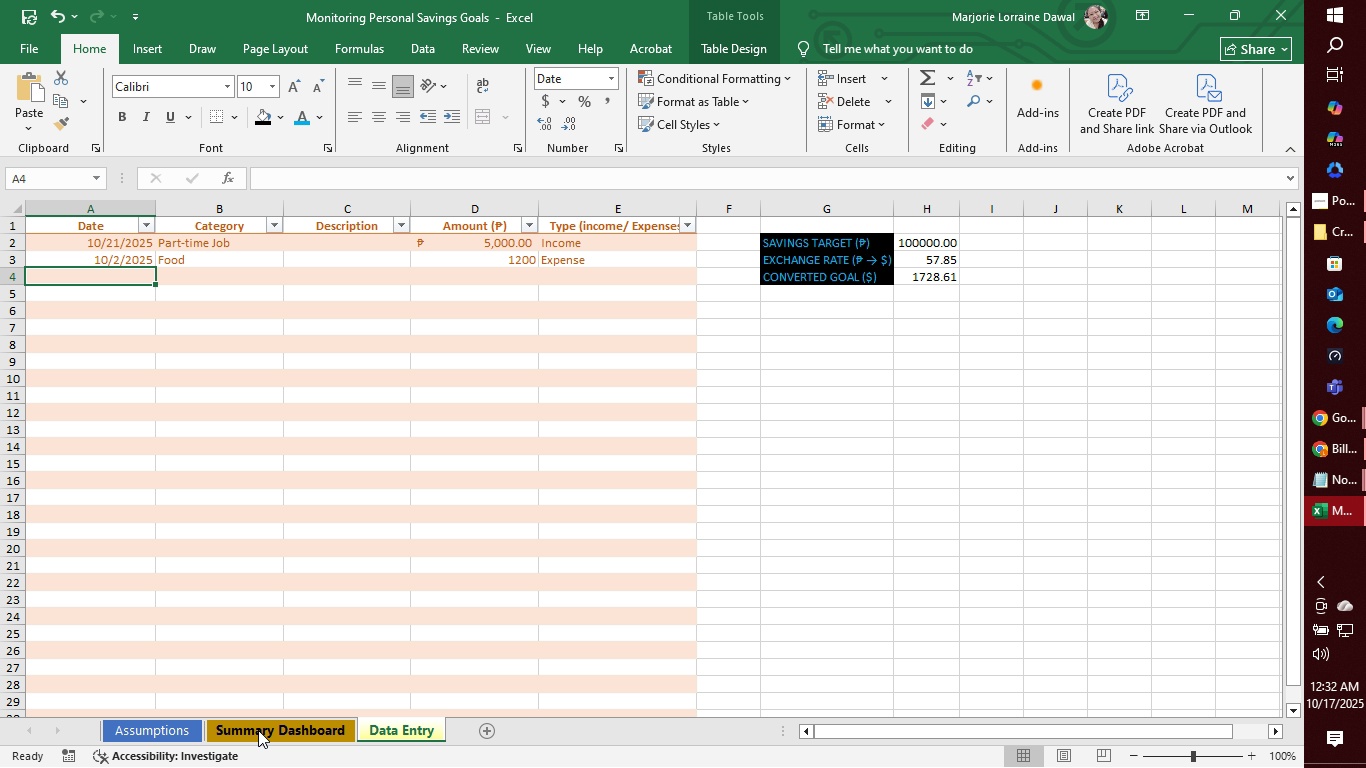 
left_click([262, 732])
 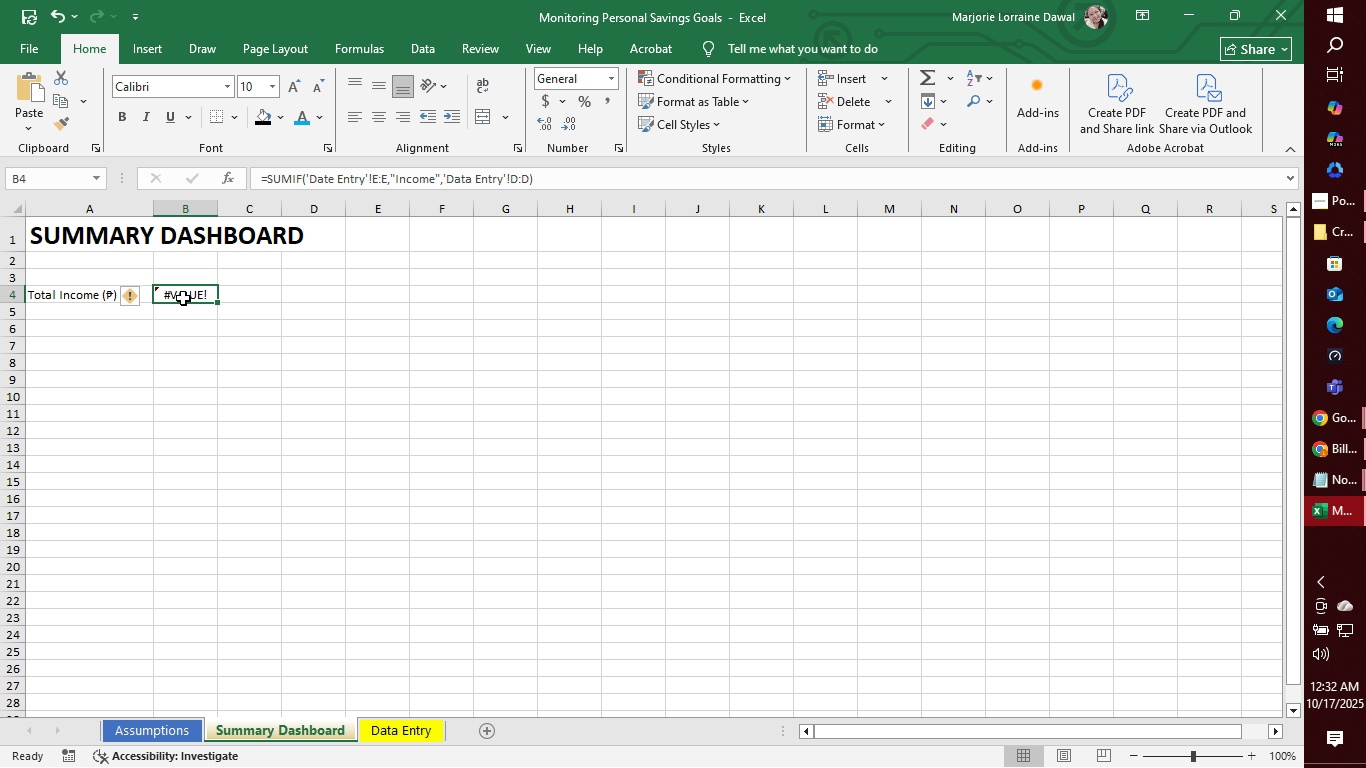 
left_click([184, 299])
 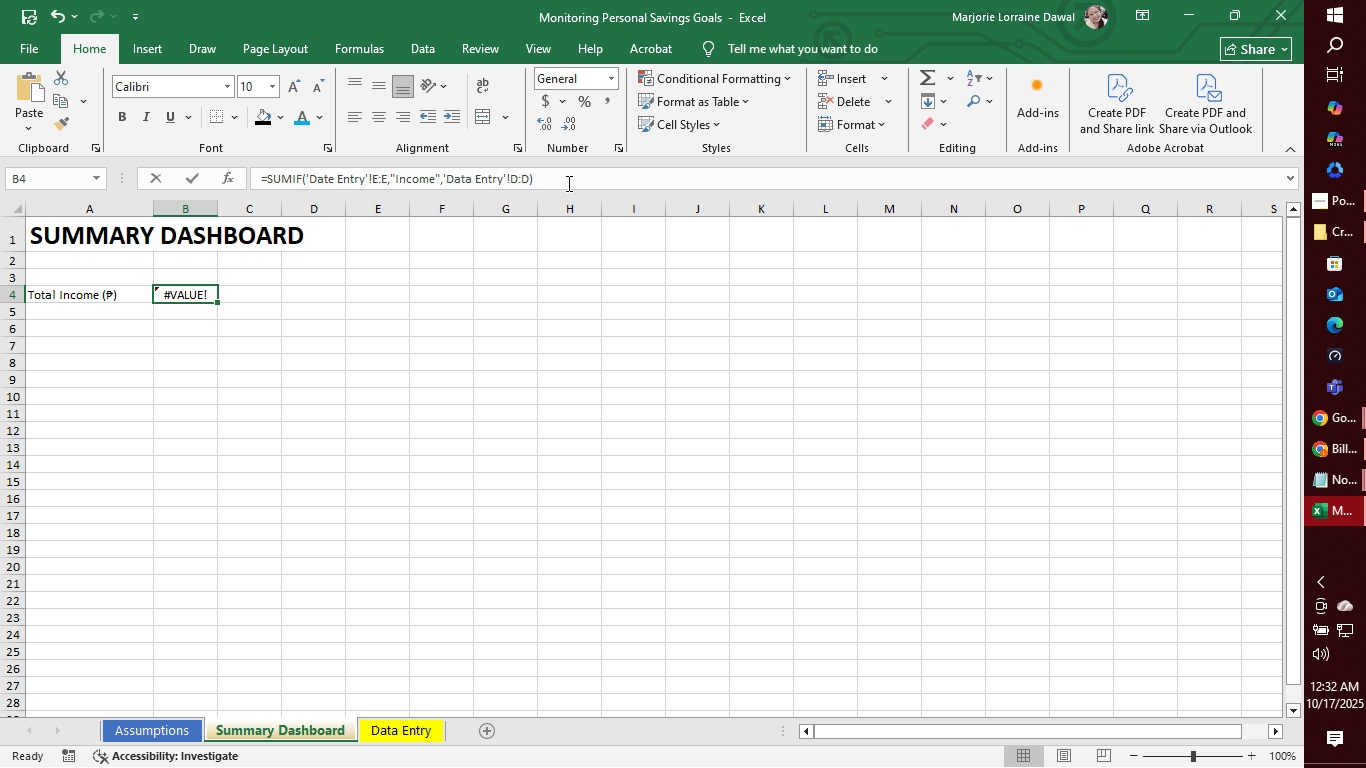 
left_click([567, 183])
 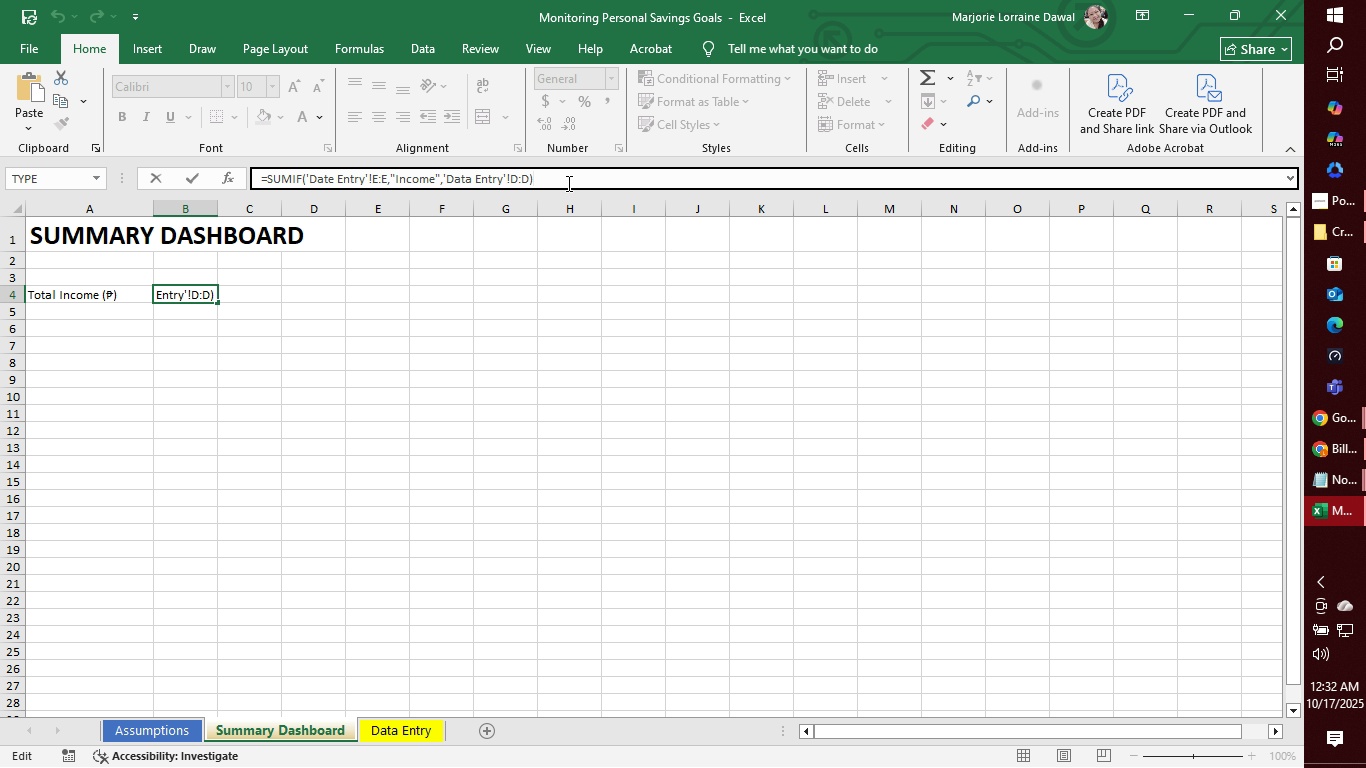 
key(Enter)
 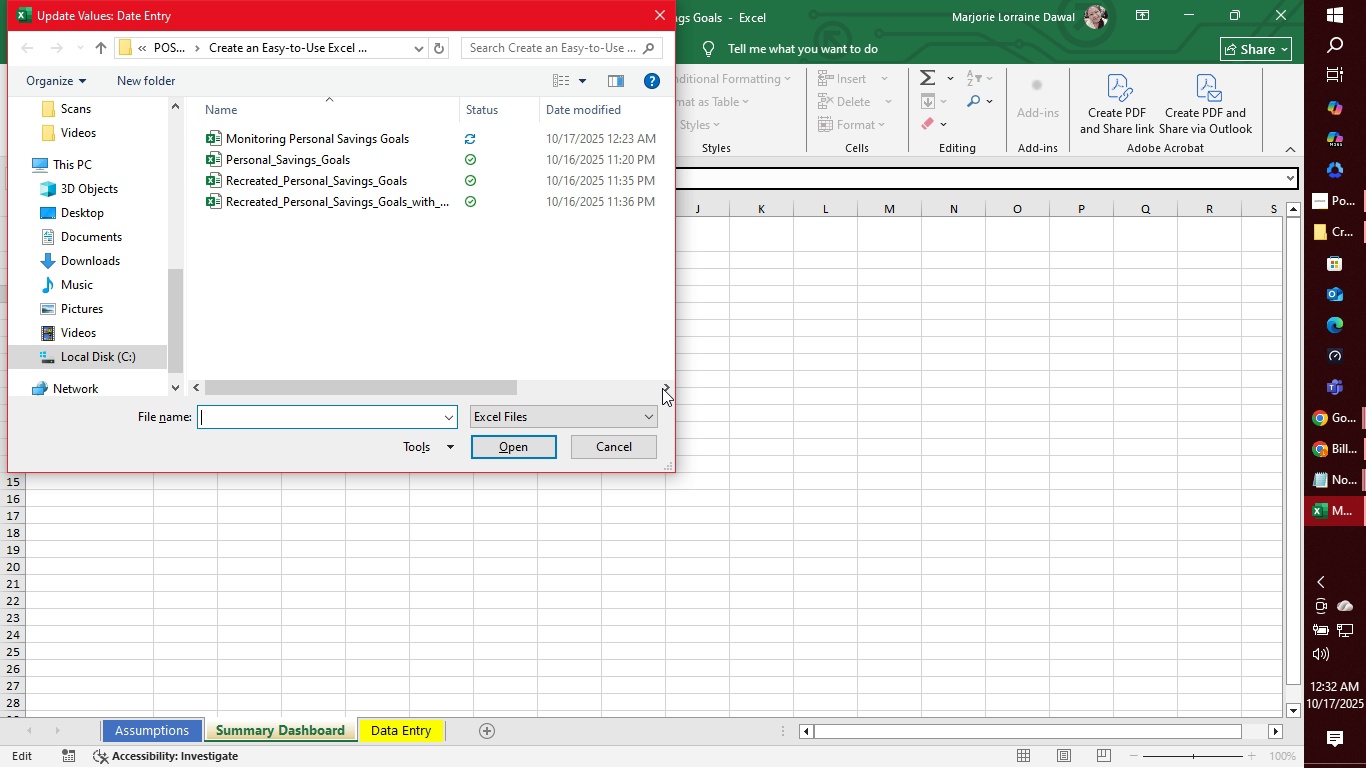 
left_click([609, 439])
 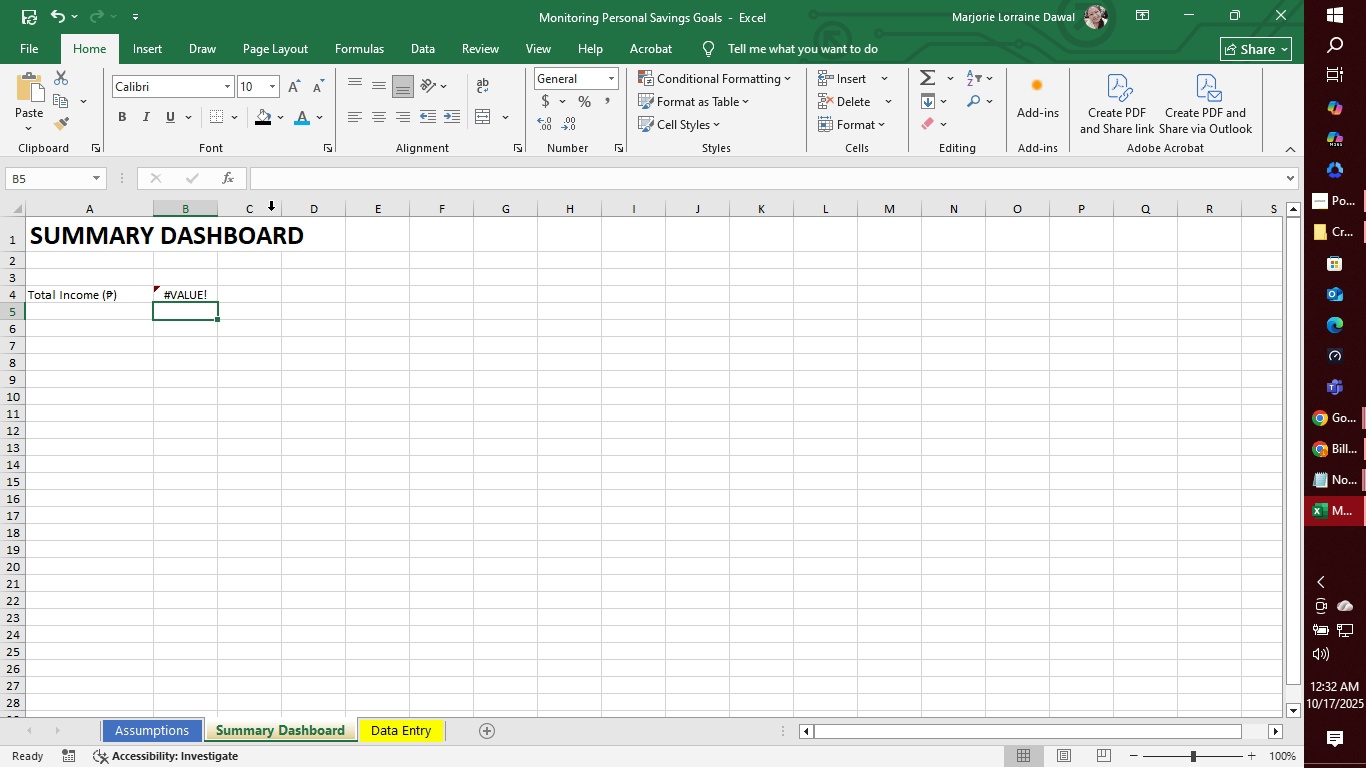 
left_click([207, 298])
 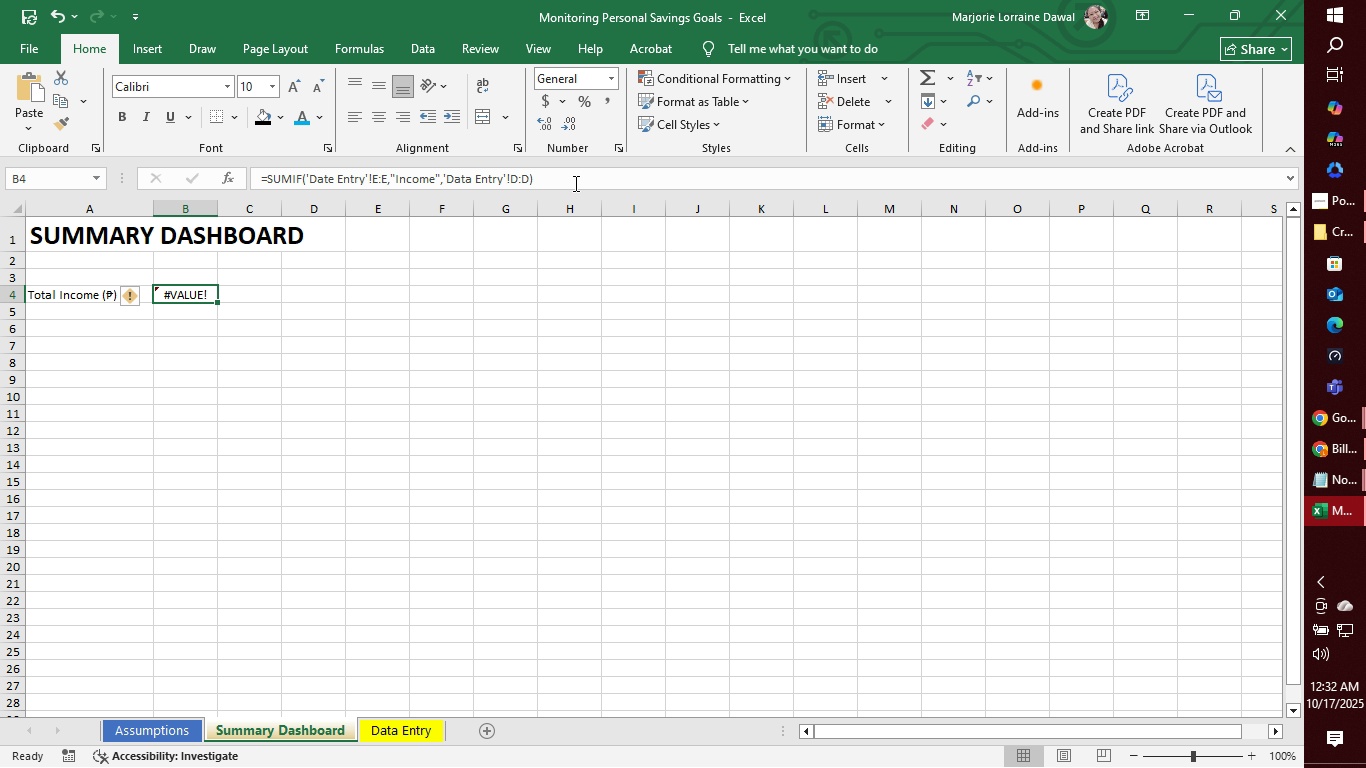 
left_click([573, 181])
 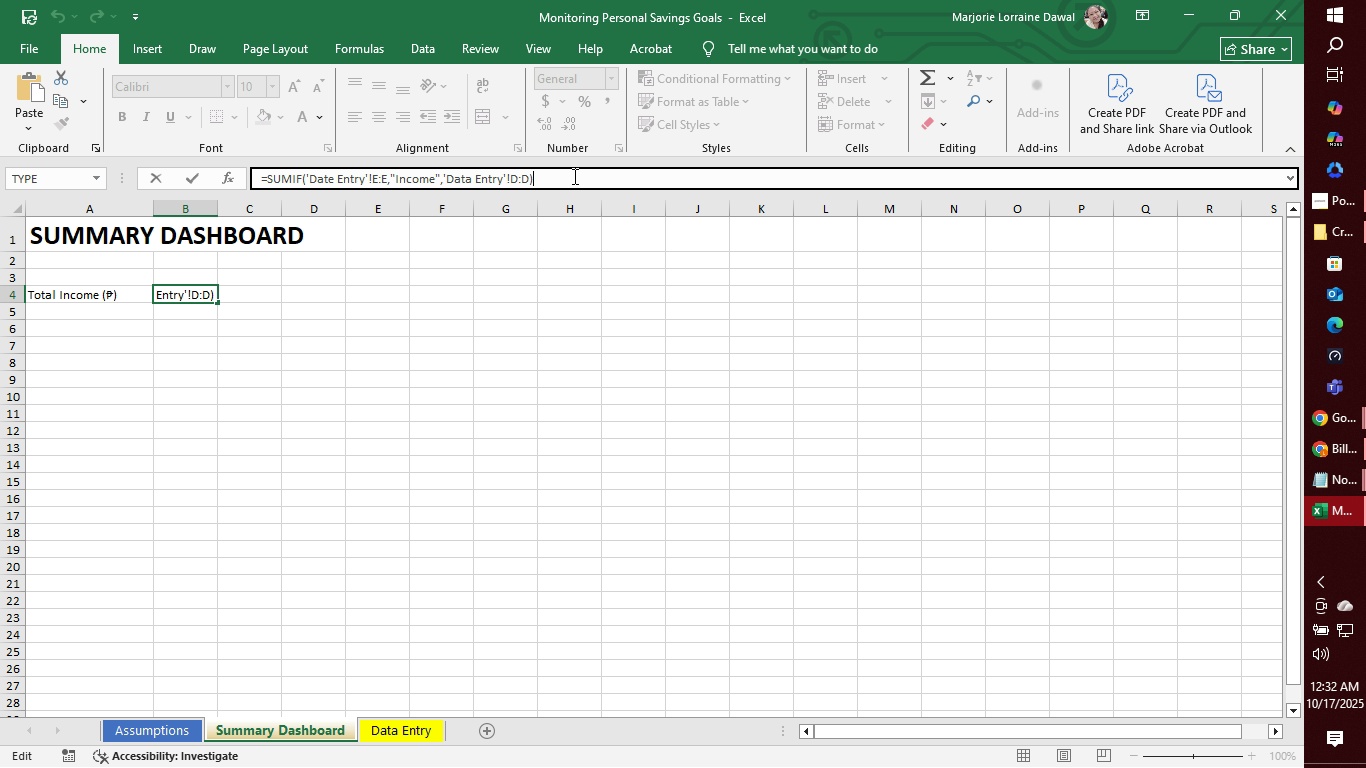 
left_click_drag(start_coordinate=[573, 176], to_coordinate=[224, 183])
 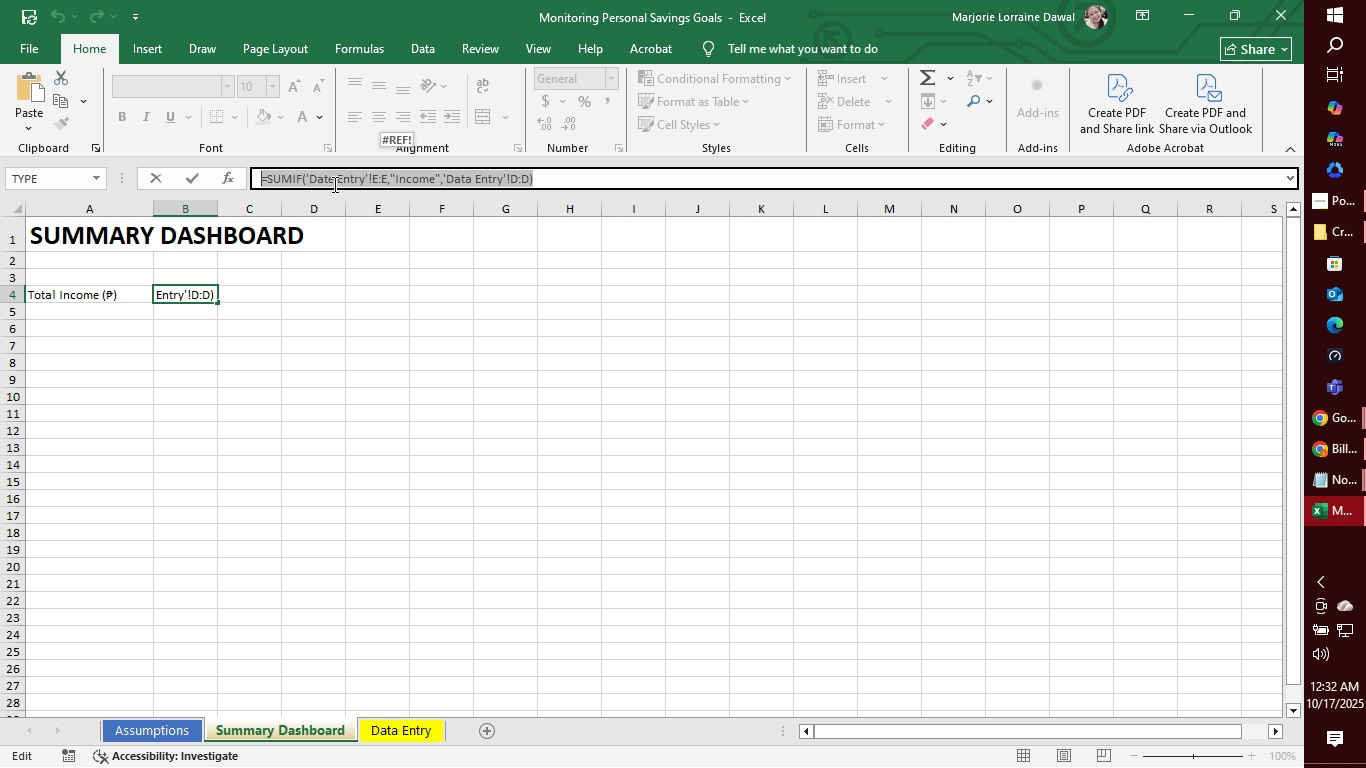 
left_click([331, 177])
 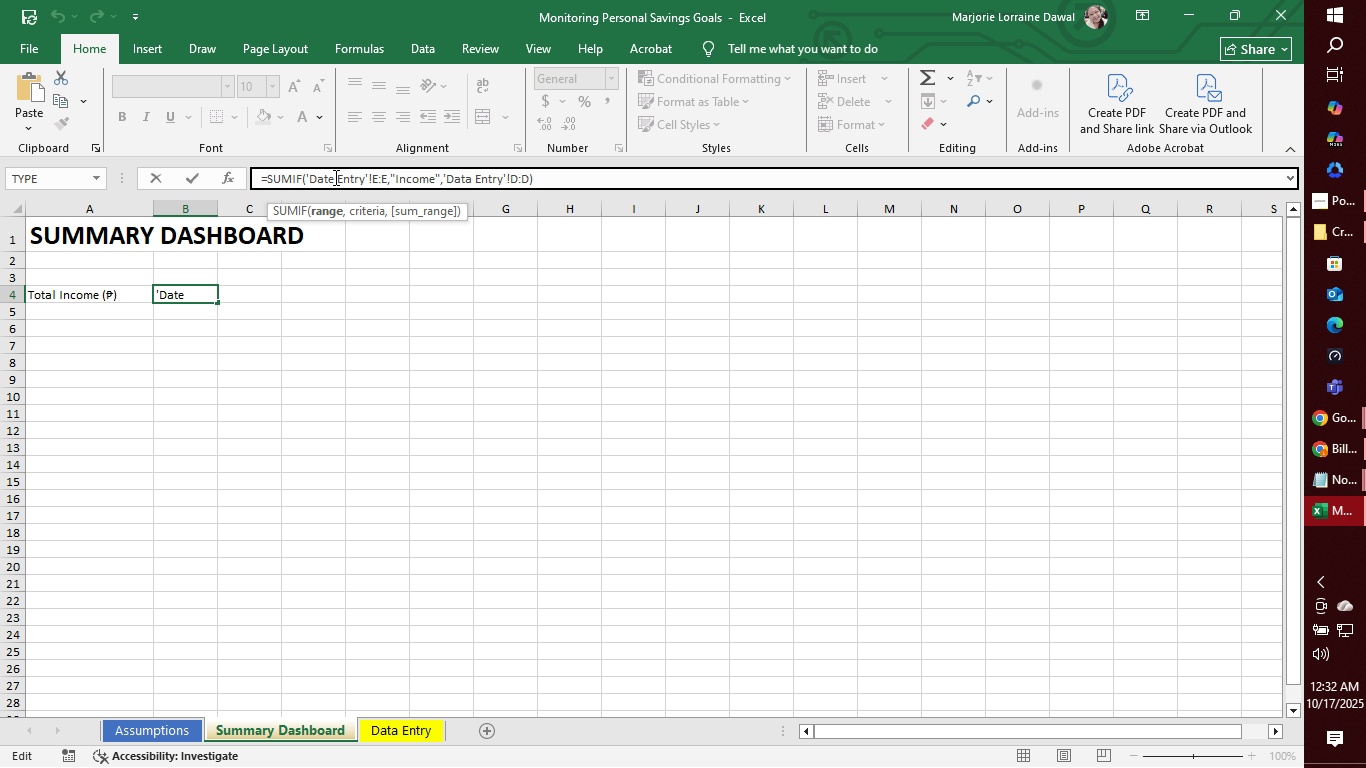 
left_click([334, 177])
 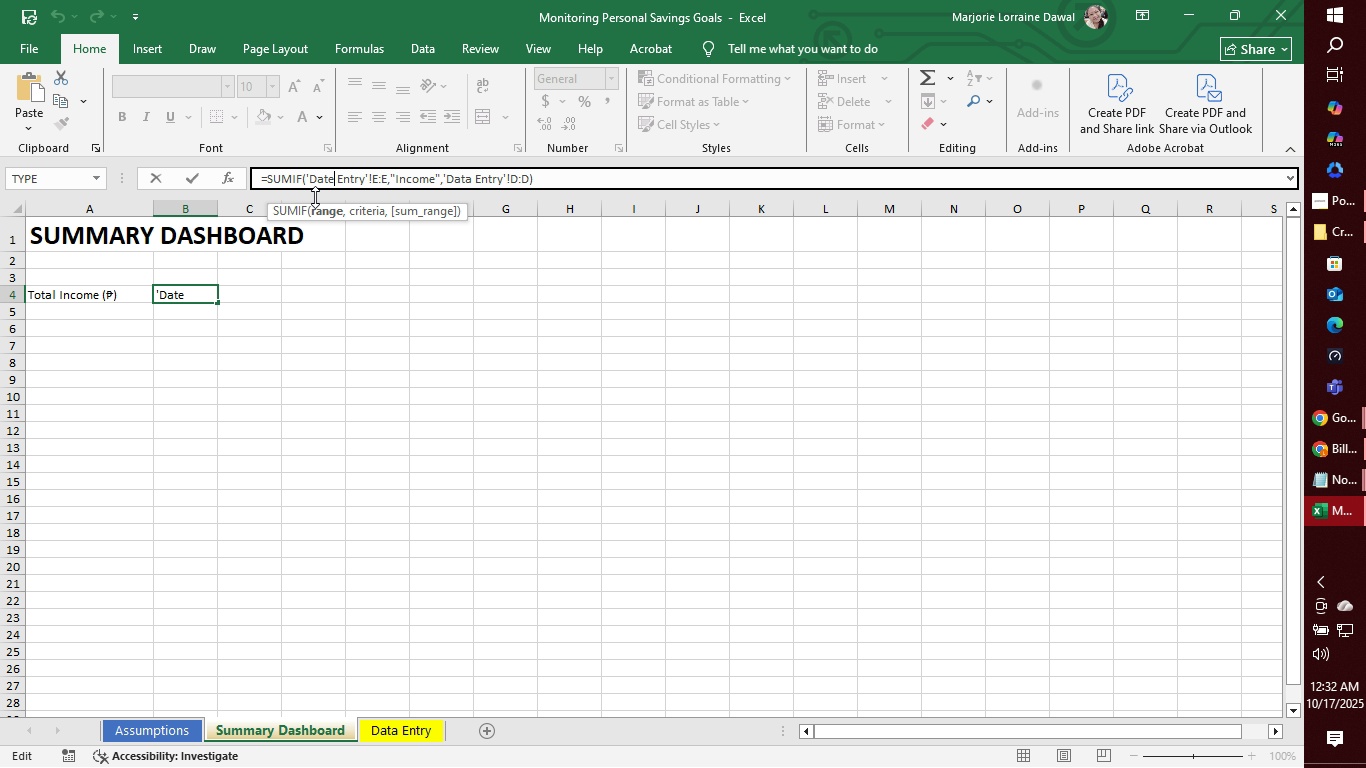 
key(Backspace)
 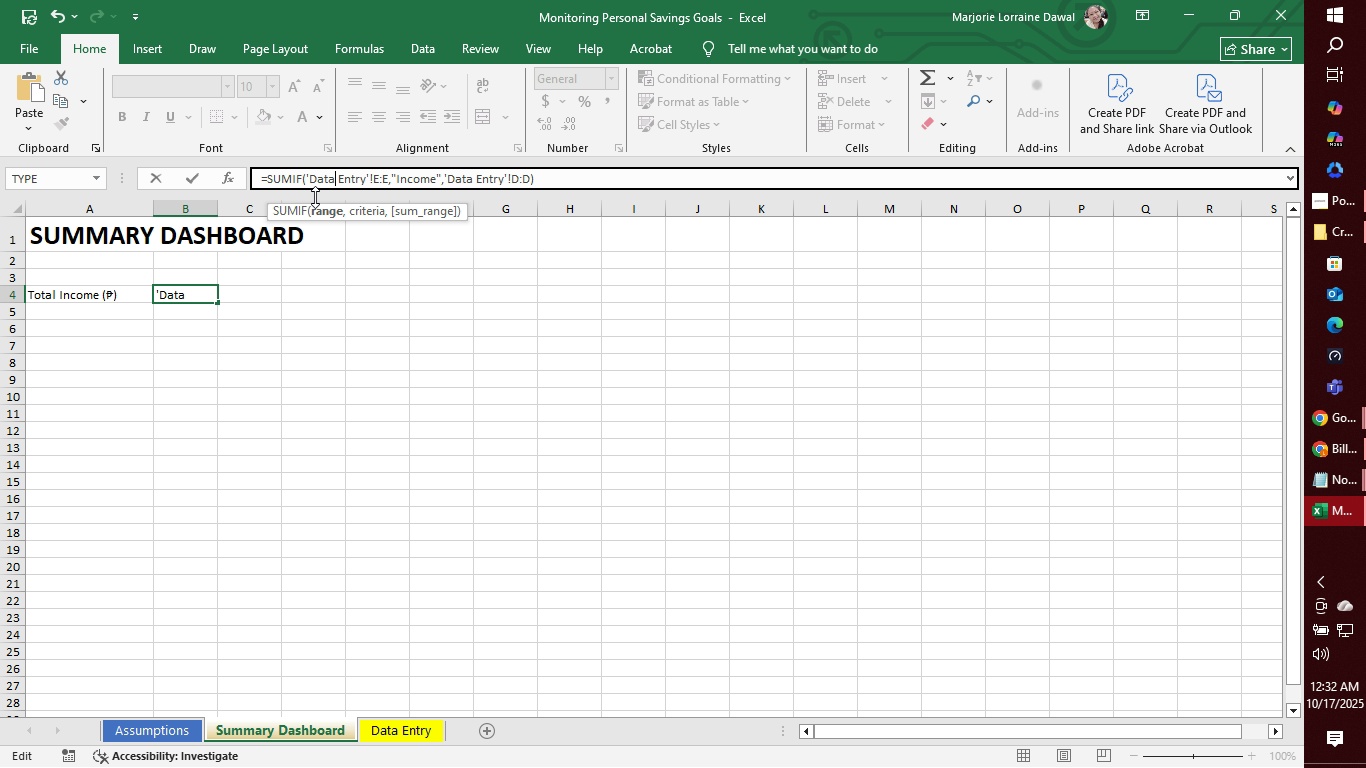 
key(A)
 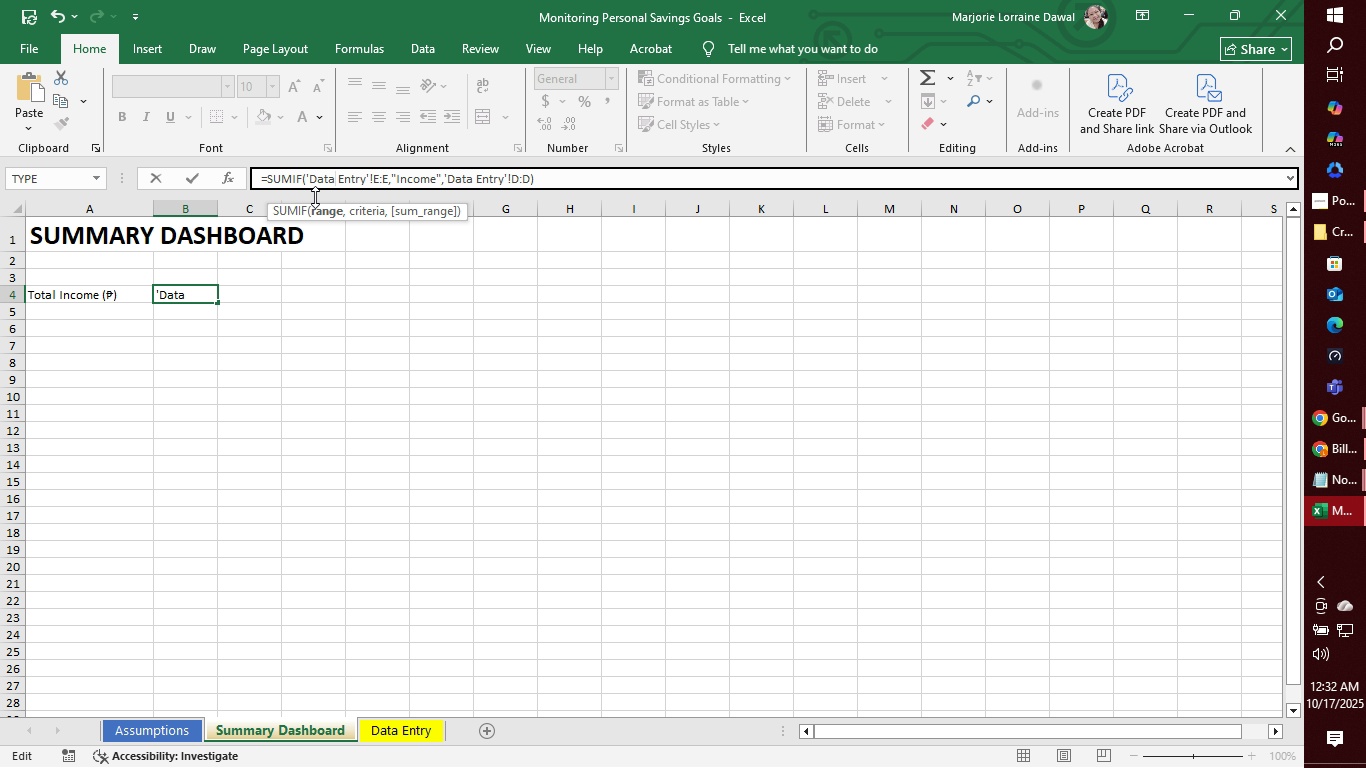 
key(Enter)
 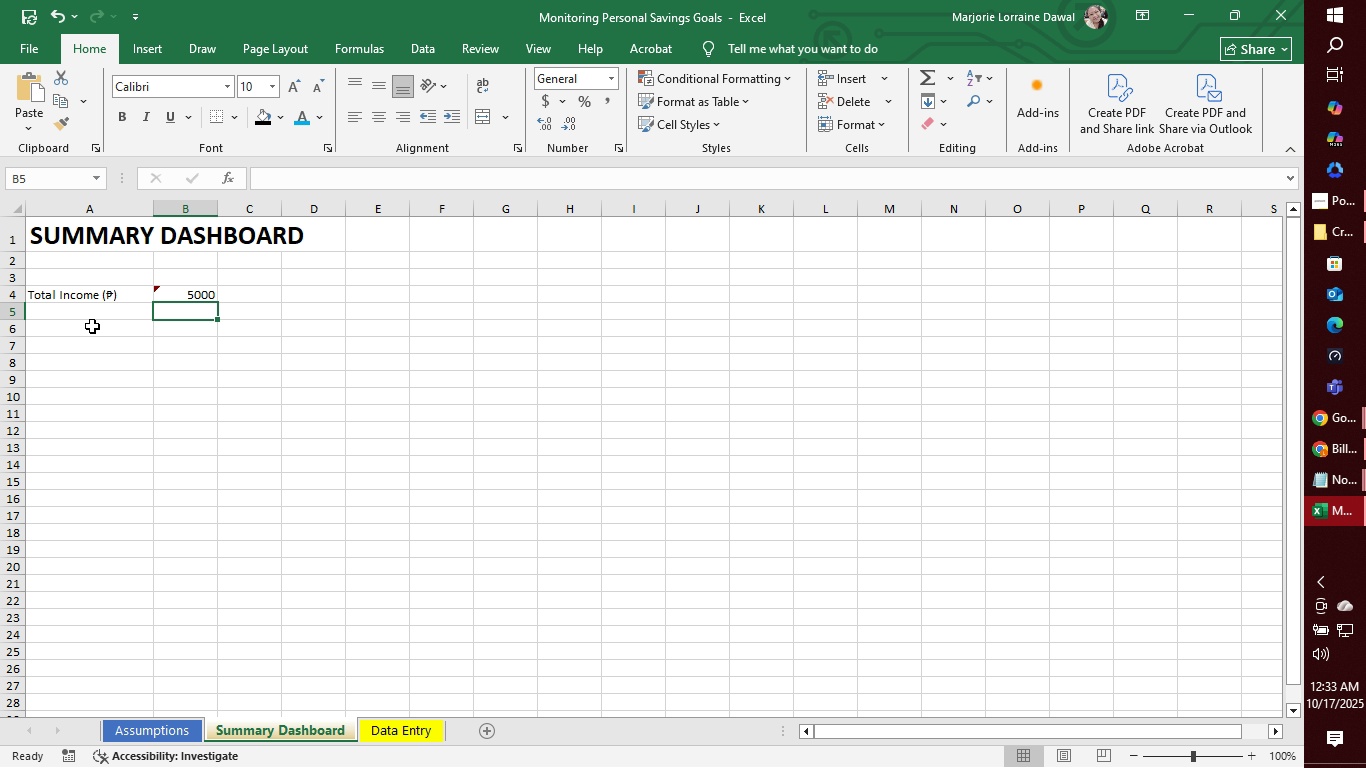 
left_click([91, 310])
 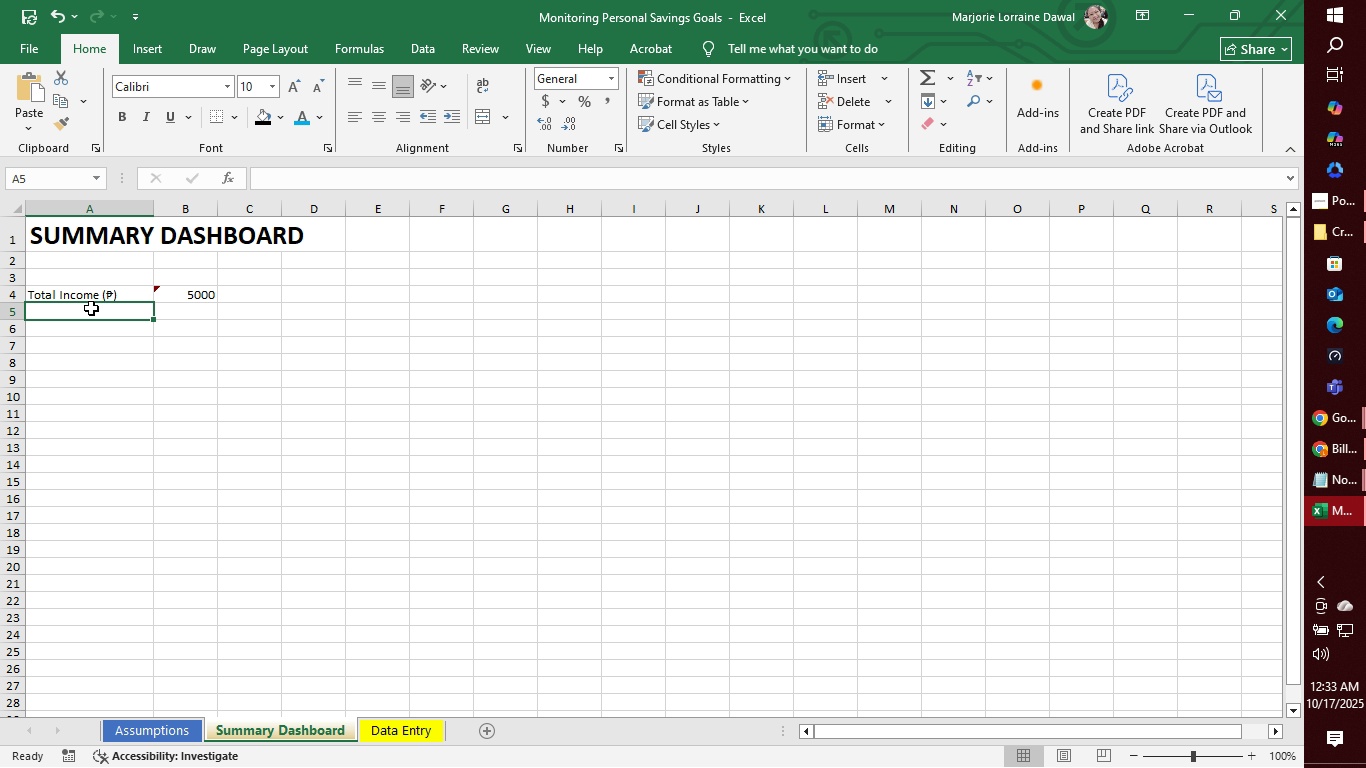 
type(Total )
 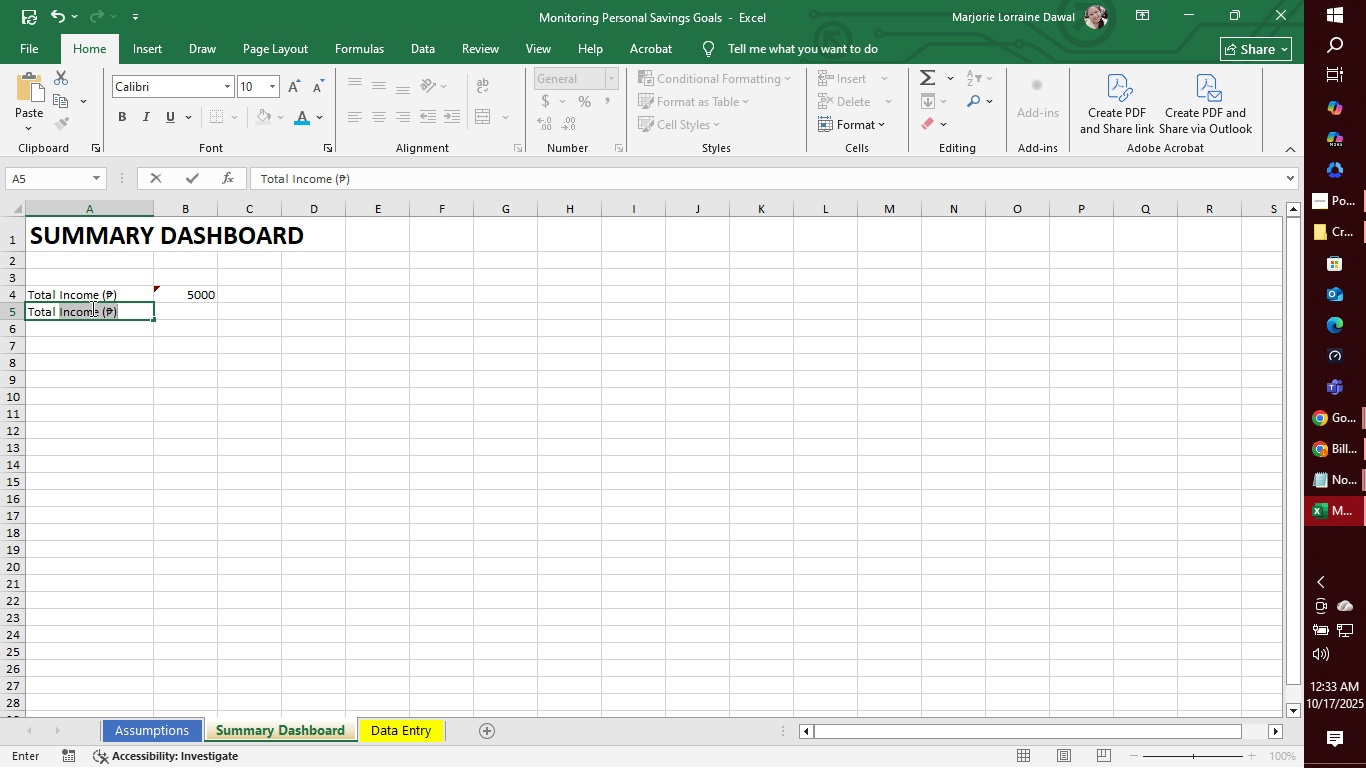 
wait(13.26)
 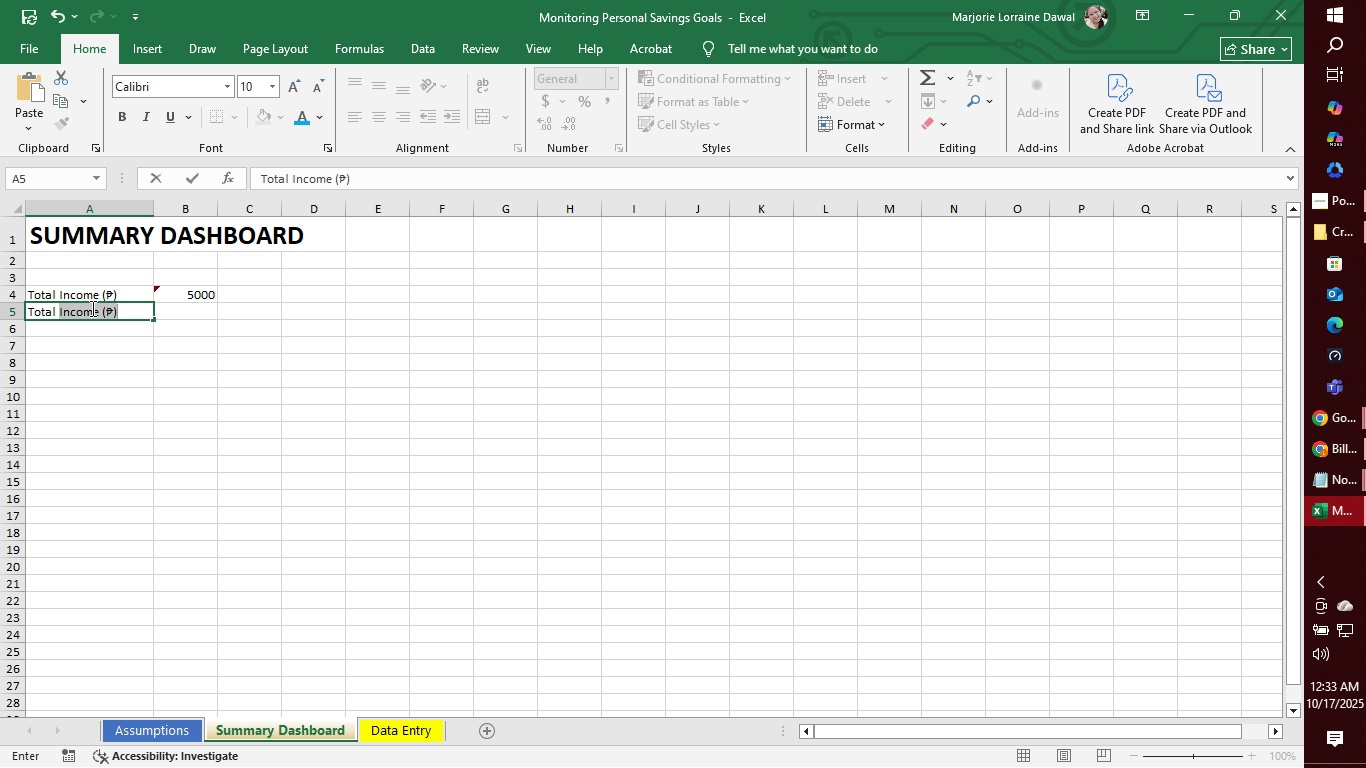 
type(Expense ()
 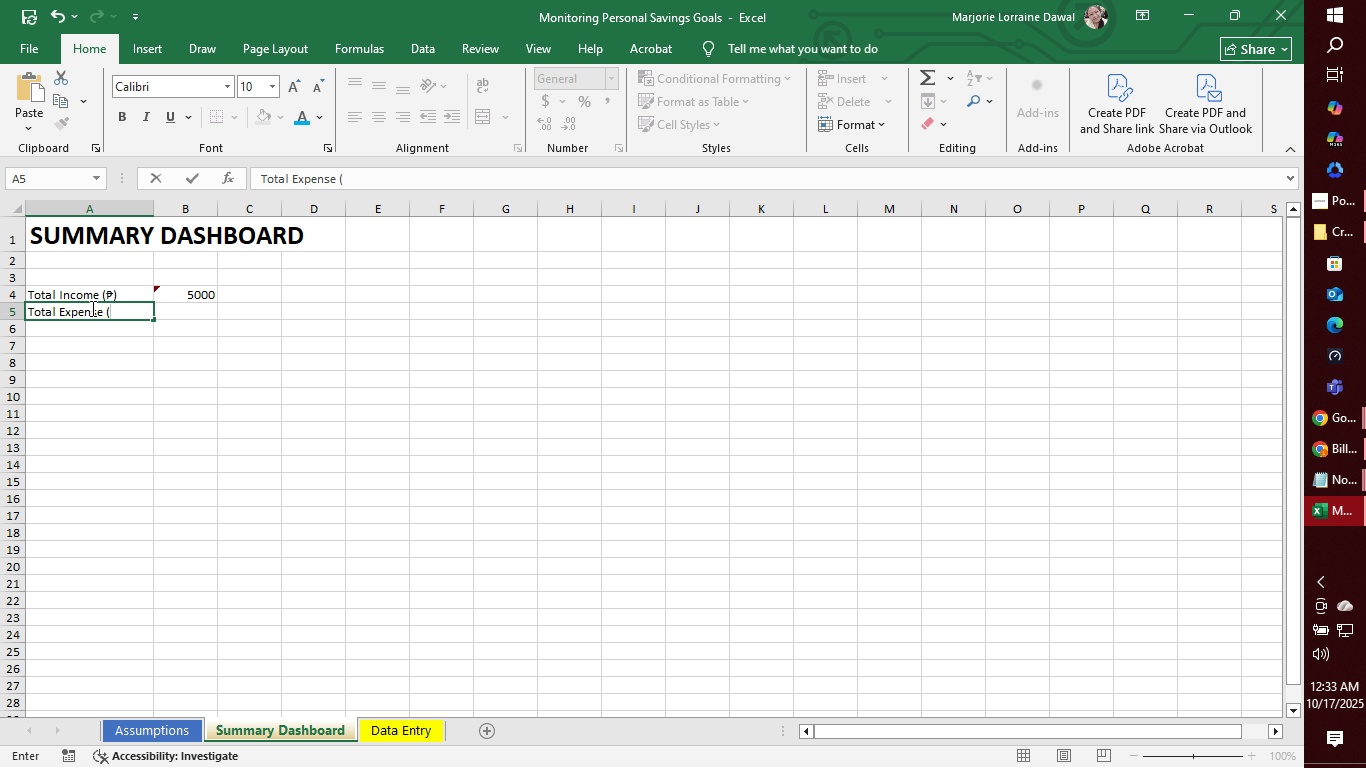 
key(Control+V)
 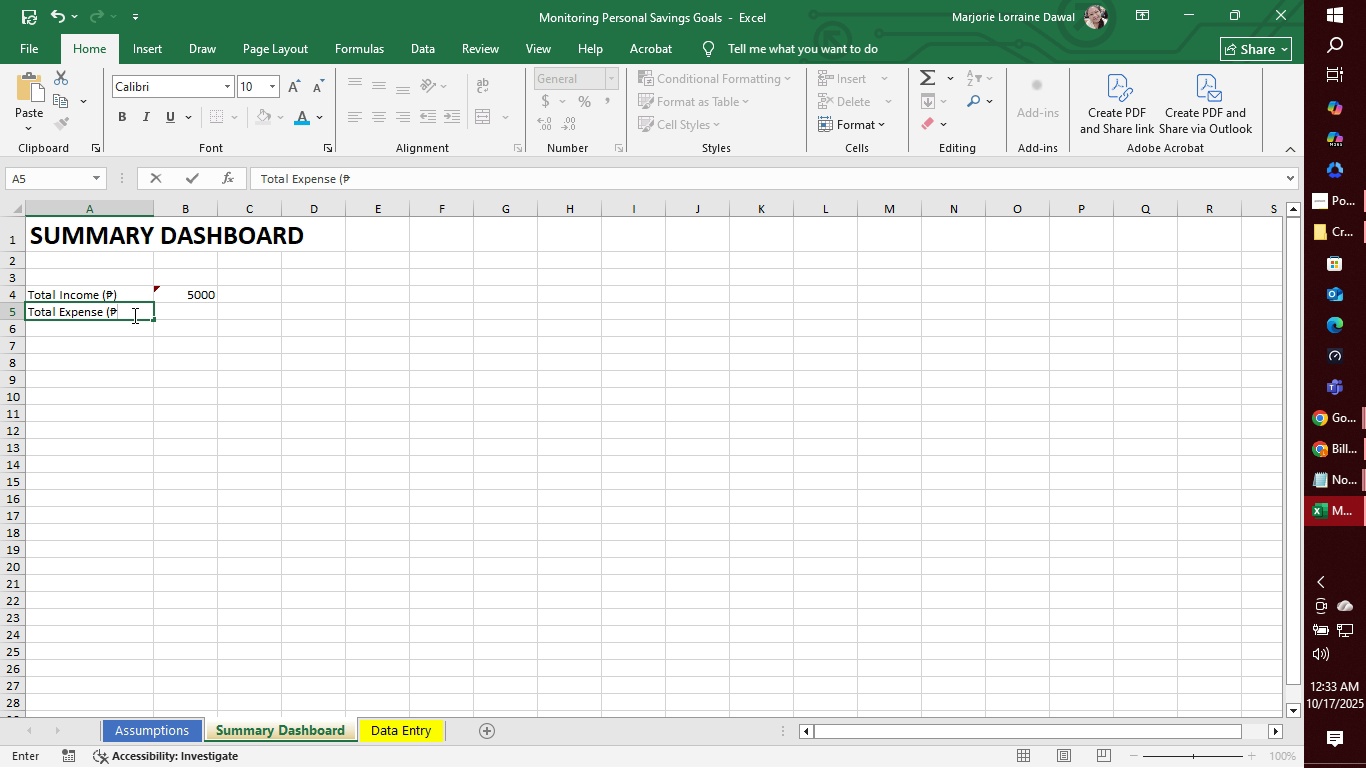 
key(Shift+0)
 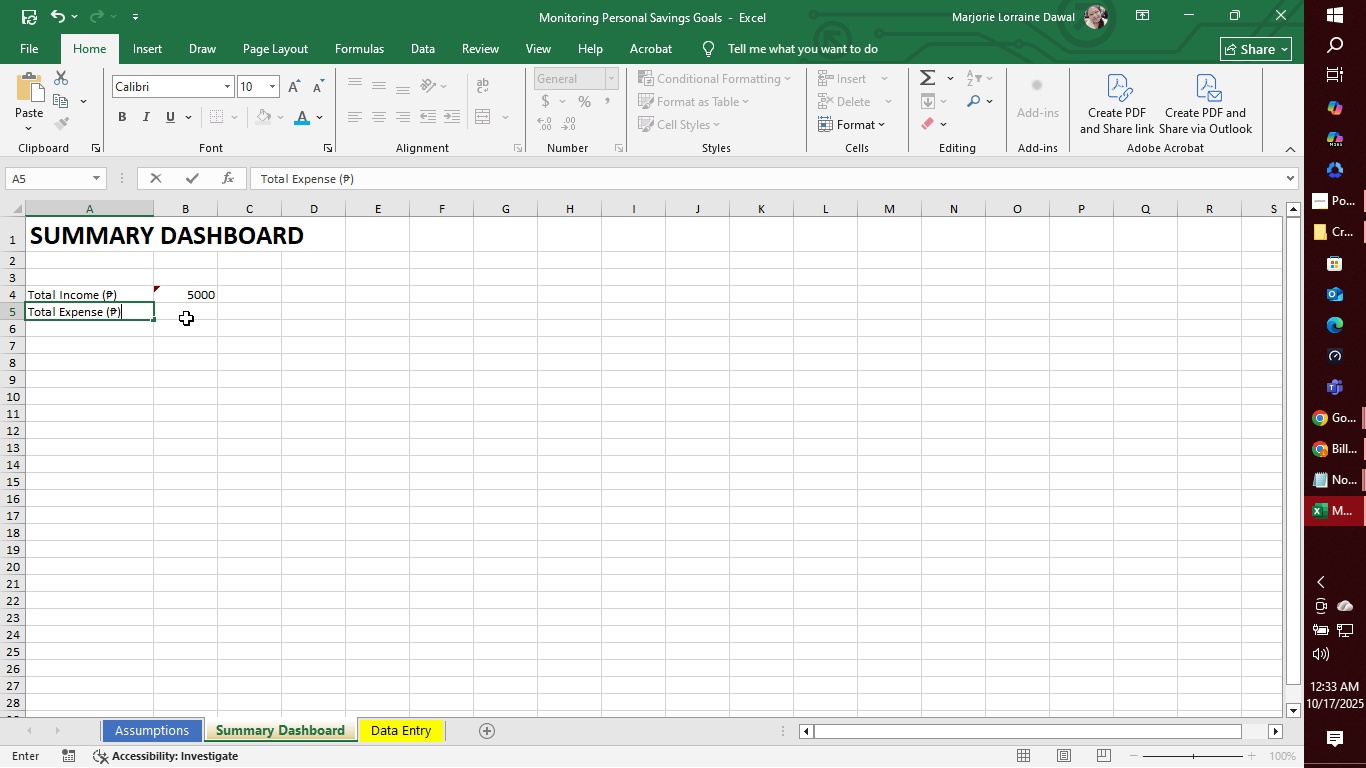 
left_click([186, 312])
 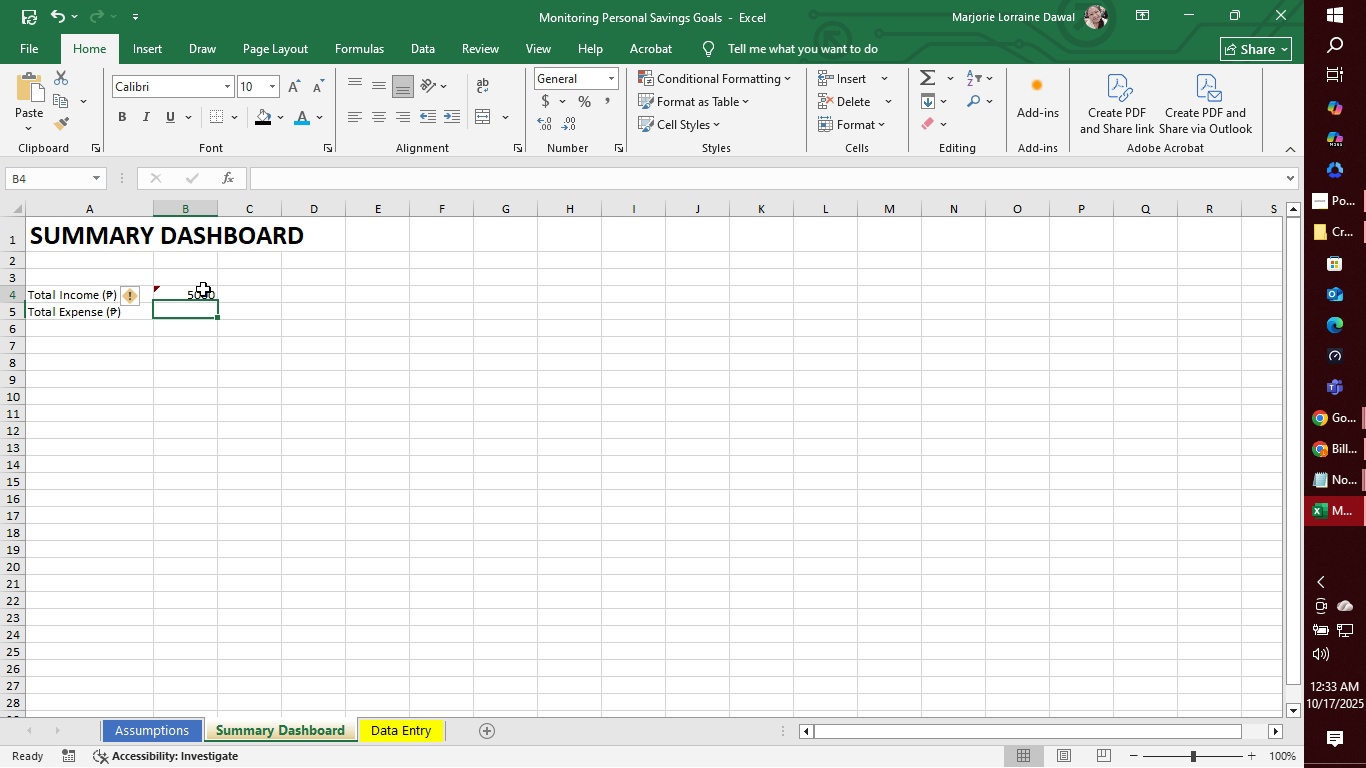 
left_click([203, 289])
 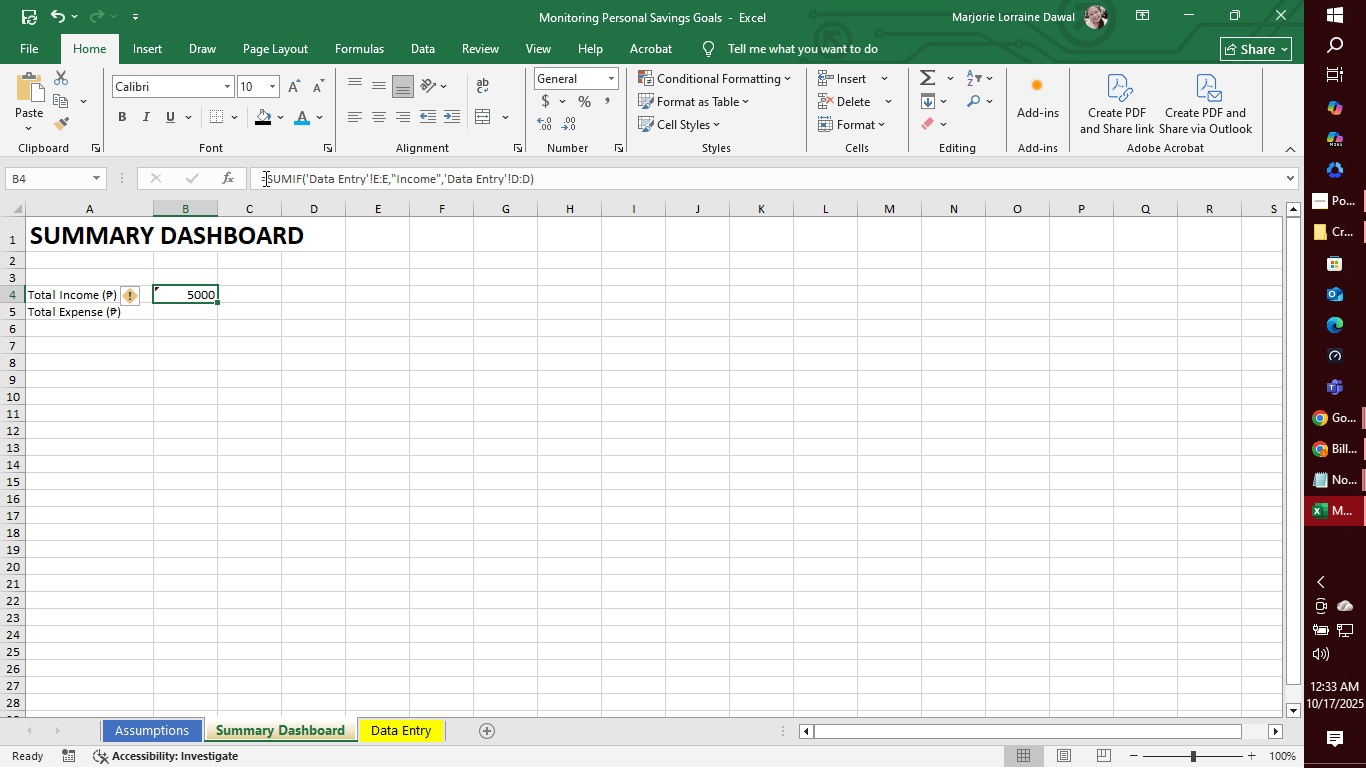 
left_click_drag(start_coordinate=[262, 179], to_coordinate=[628, 177])
 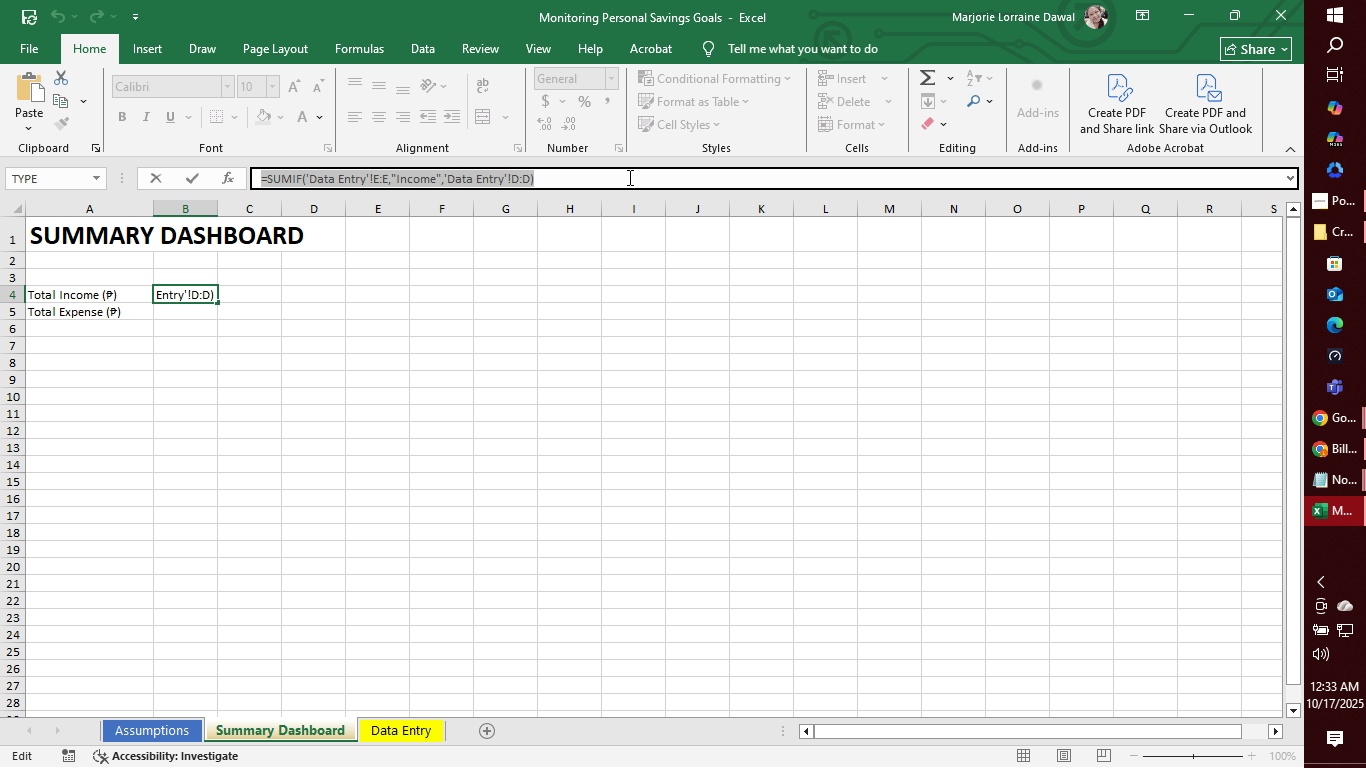 
key(Control+C)
 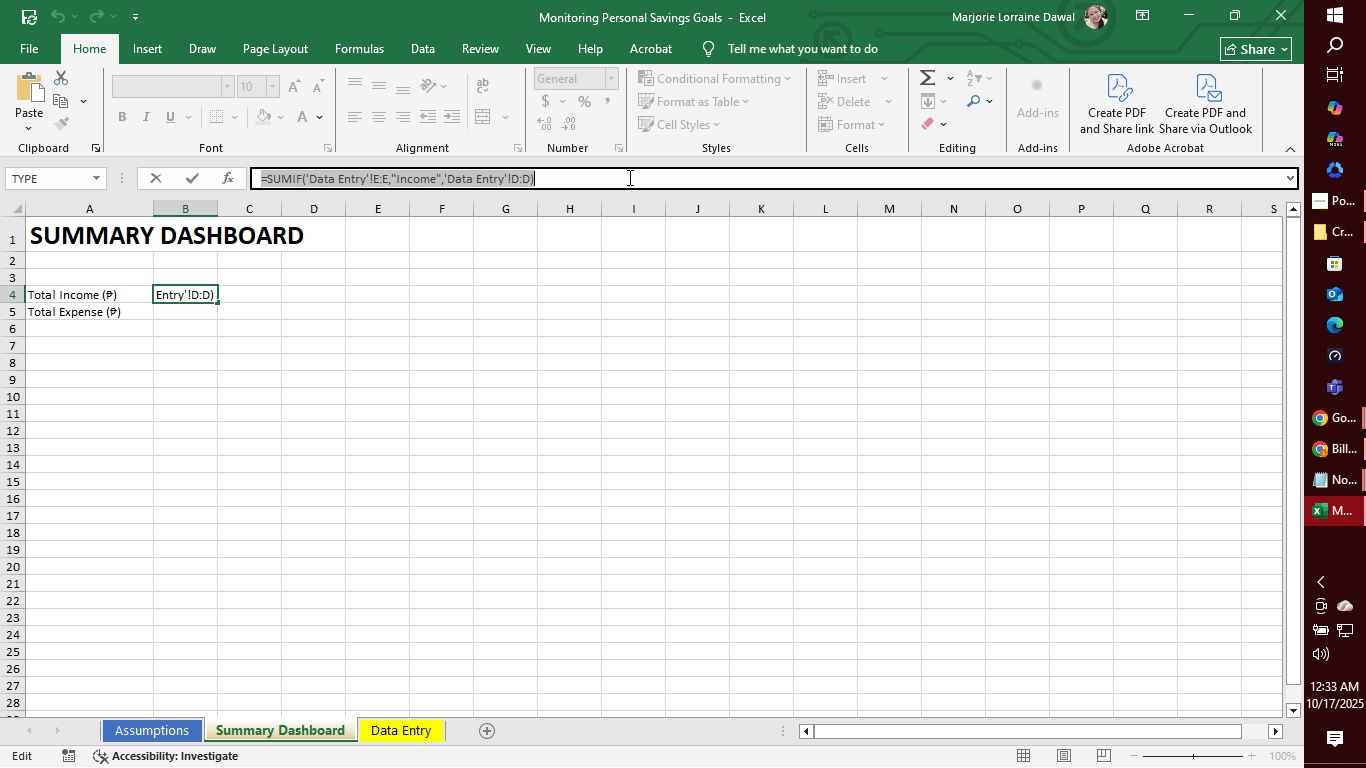 
key(Control+C)
 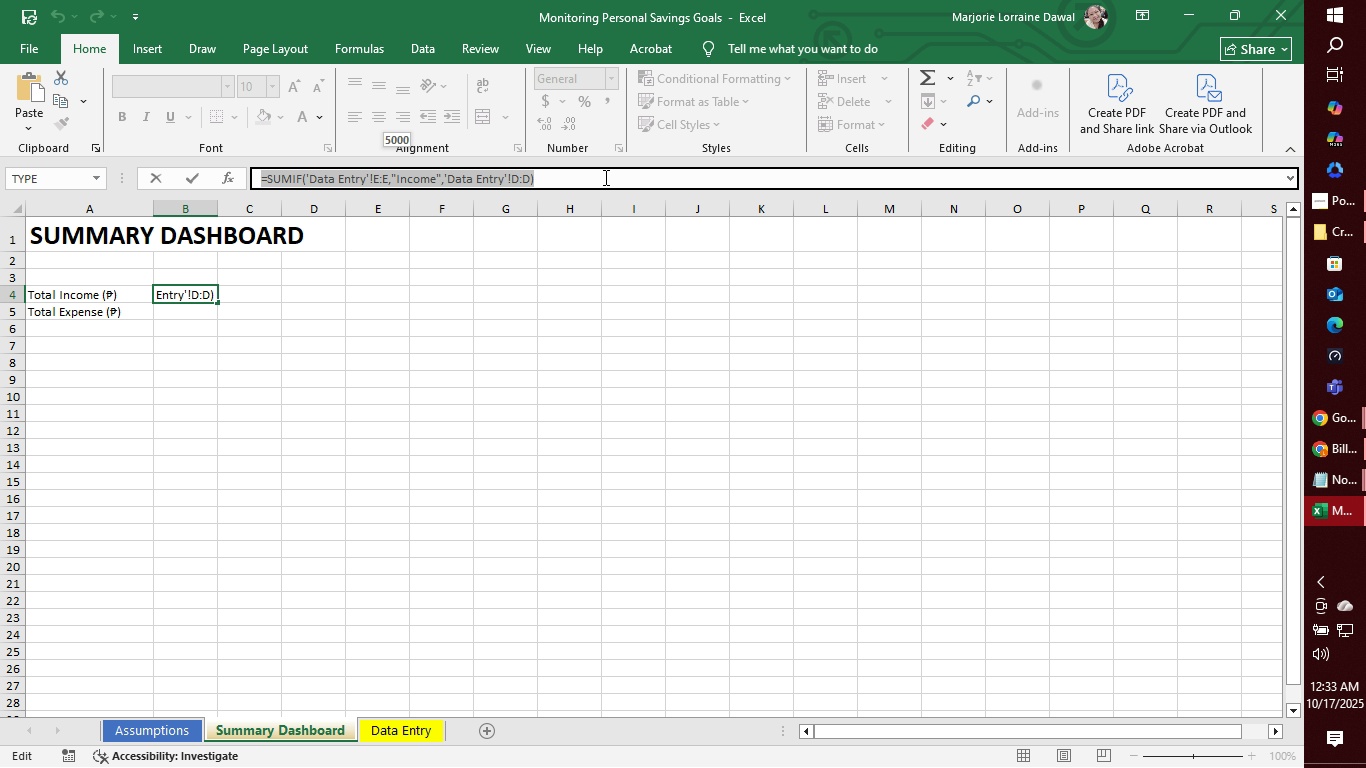 
left_click([604, 177])
 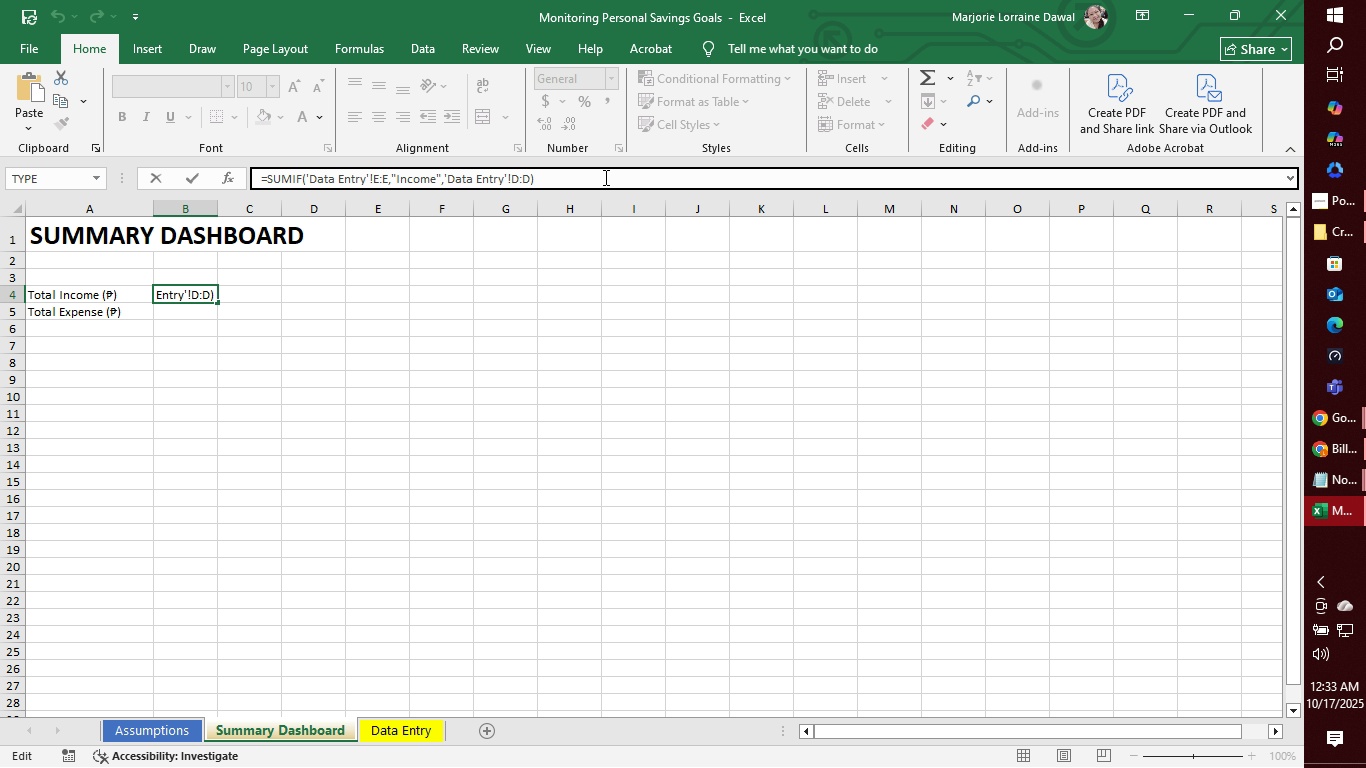 
key(Enter)
 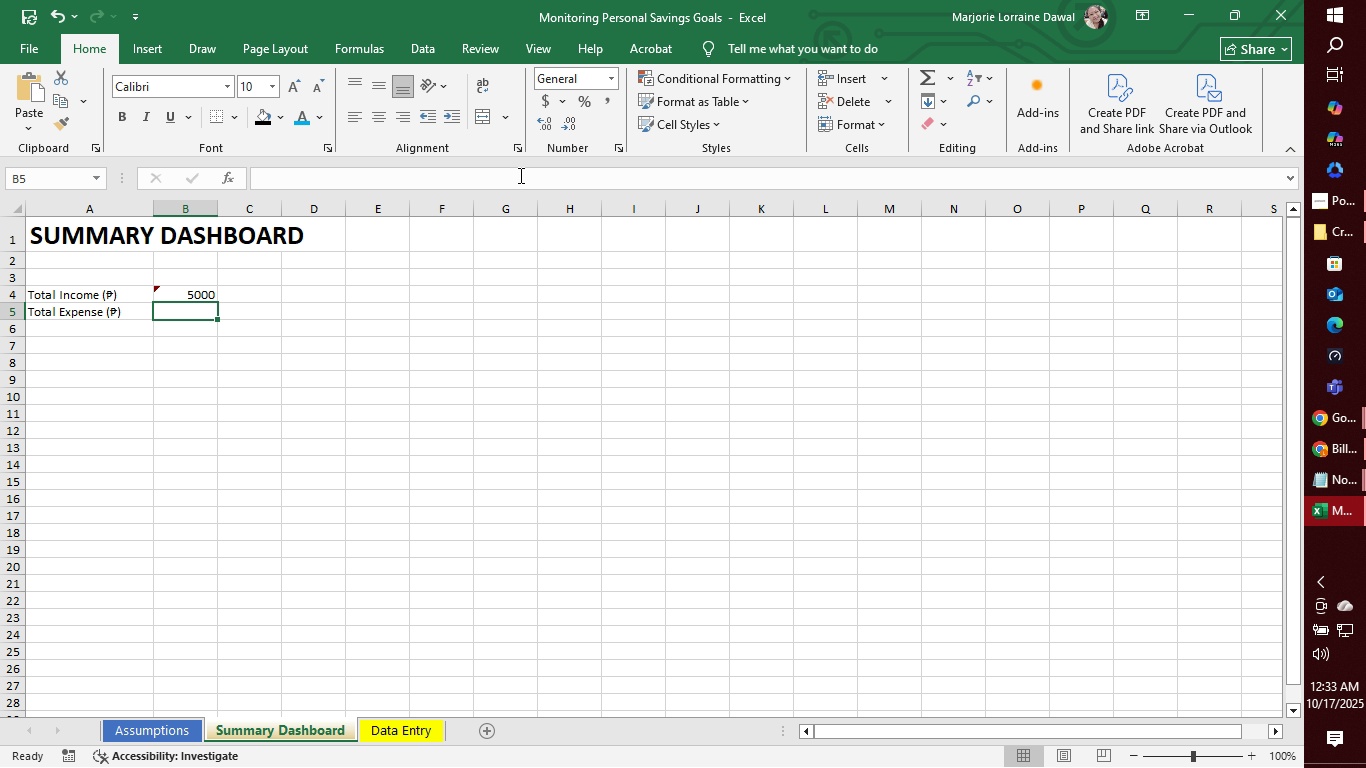 
left_click([517, 176])
 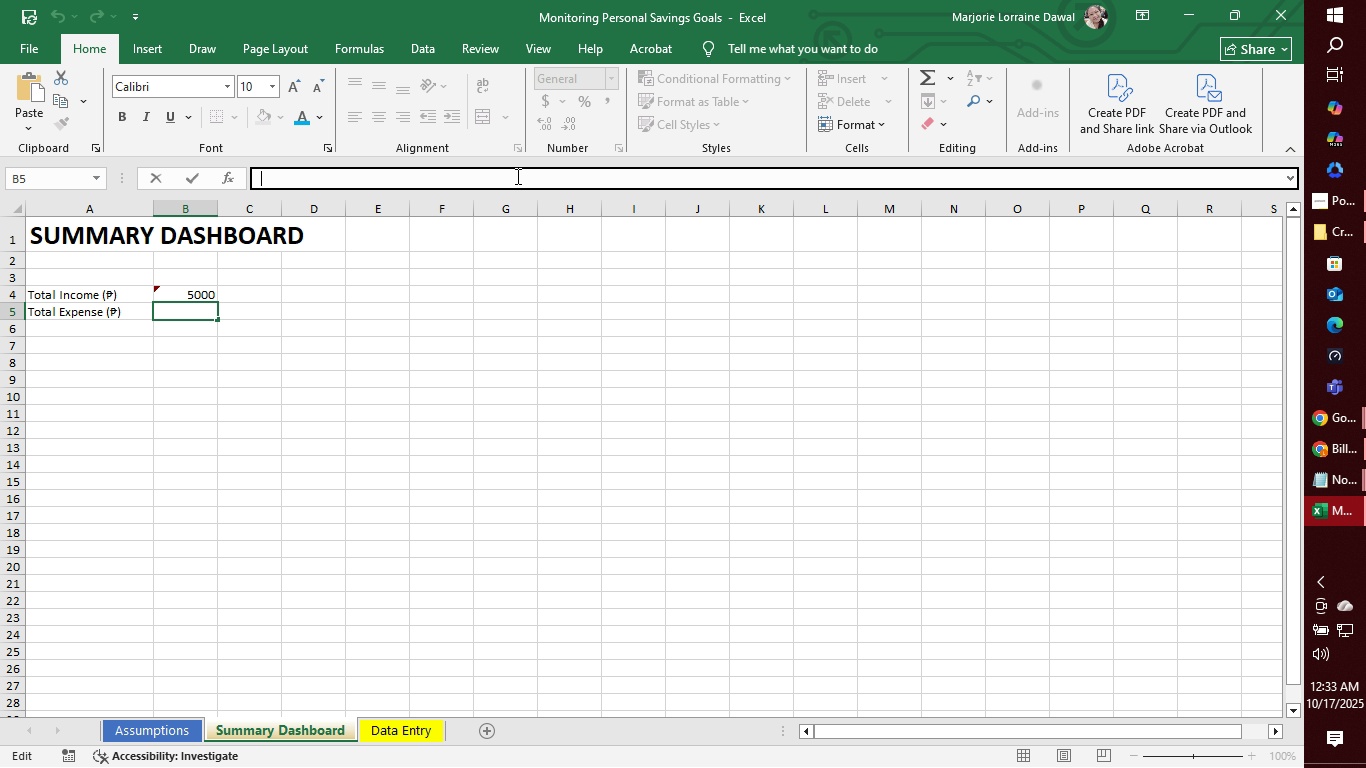 
key(Control+V)
 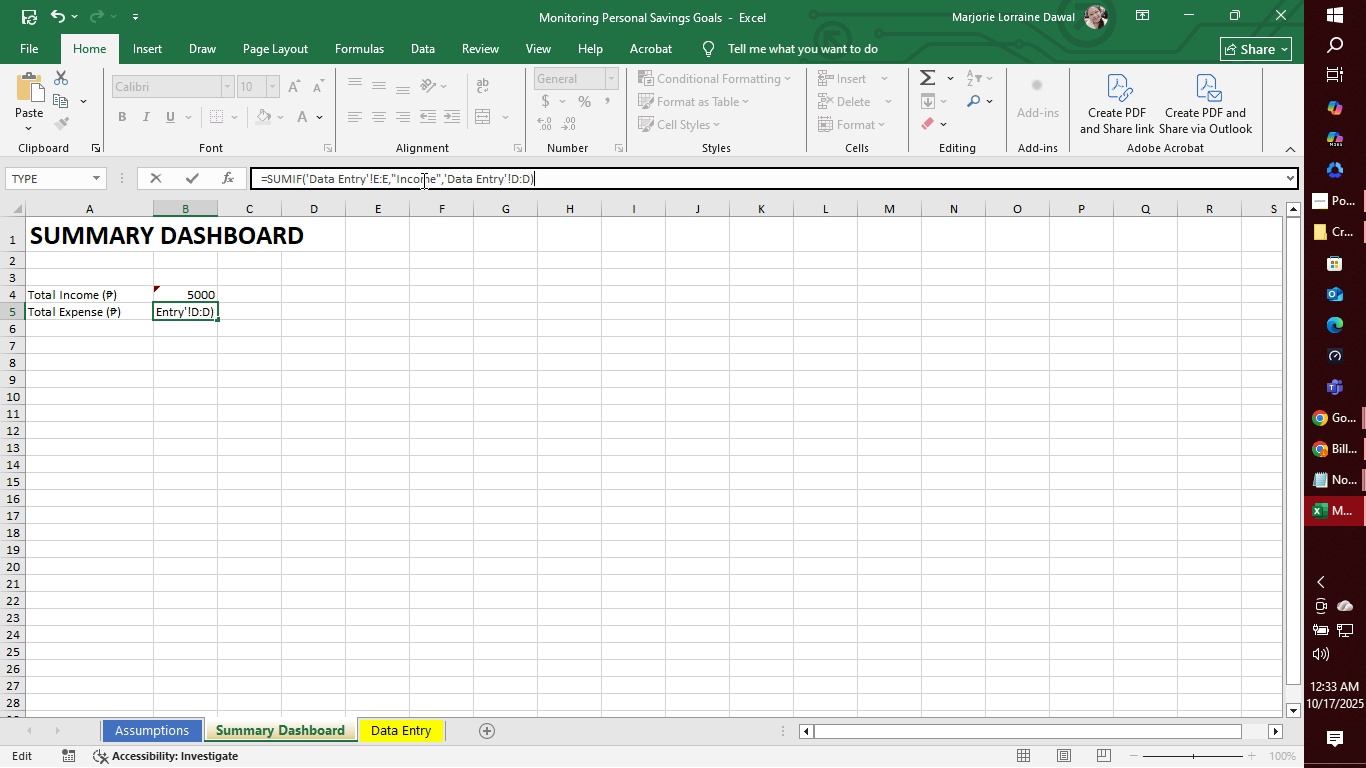 
double_click([422, 180])
 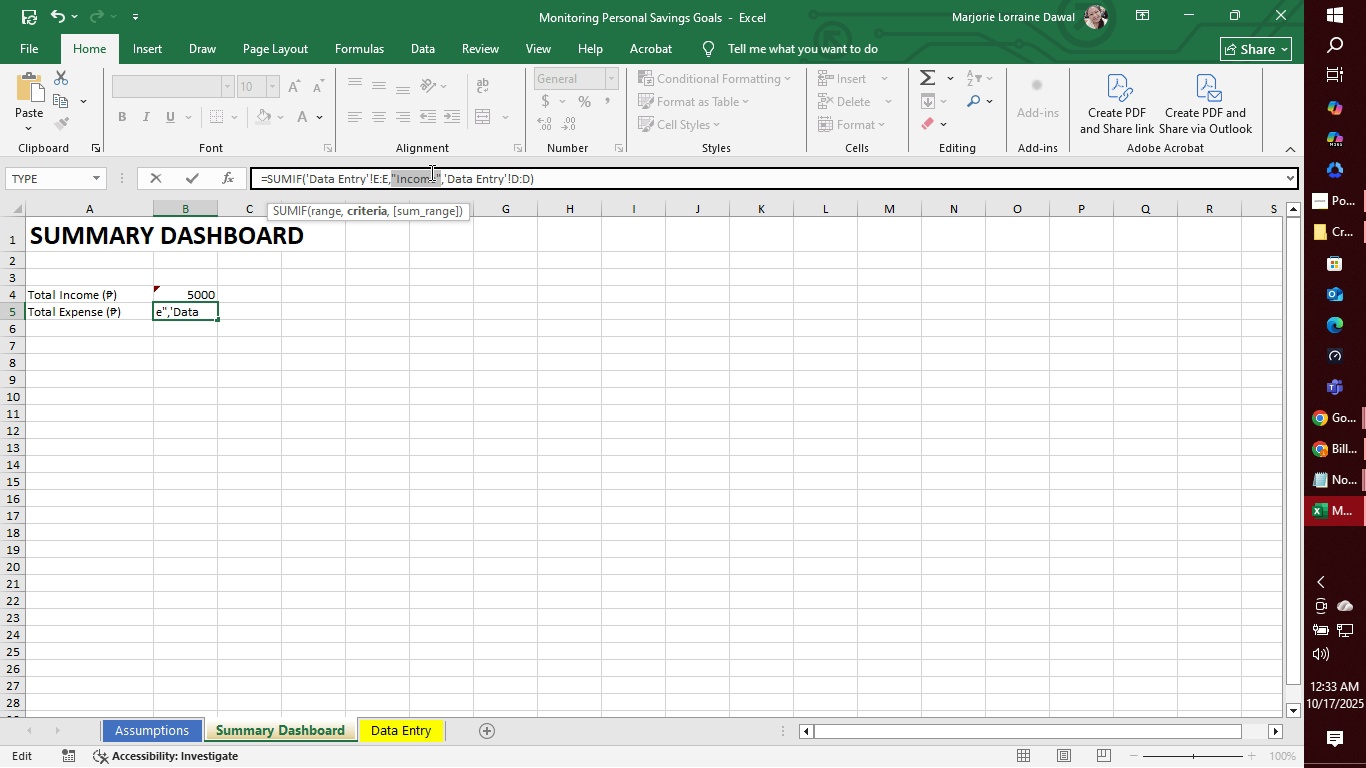 
left_click([430, 172])
 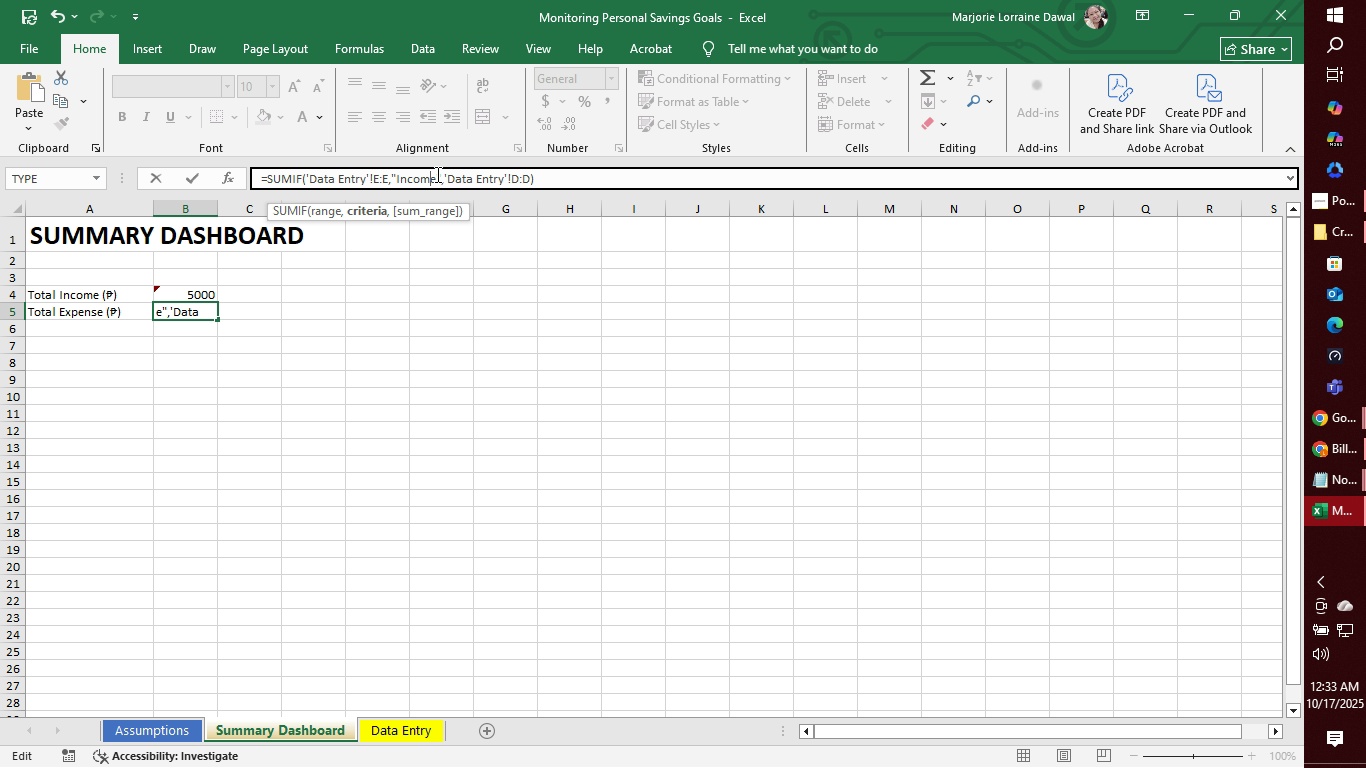 
left_click_drag(start_coordinate=[436, 174], to_coordinate=[397, 179])
 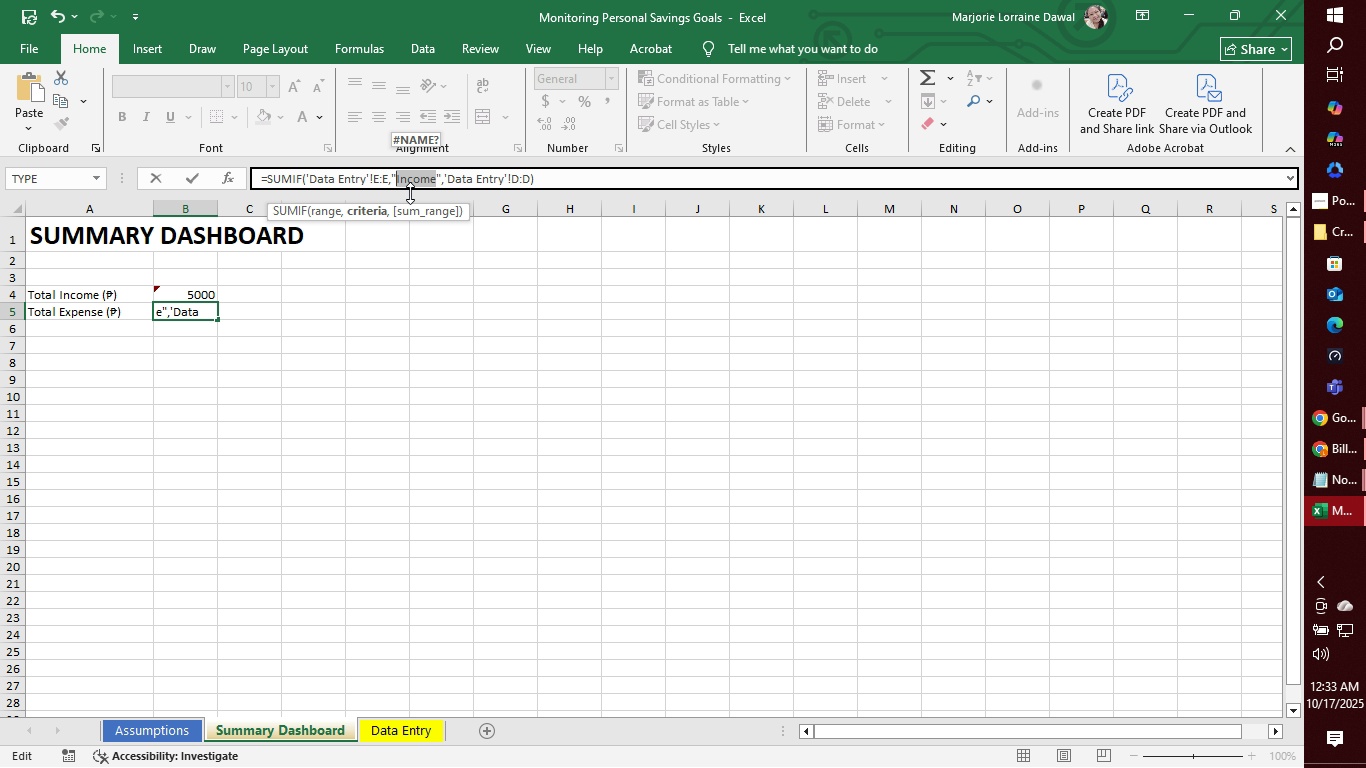 
type(Expense)
 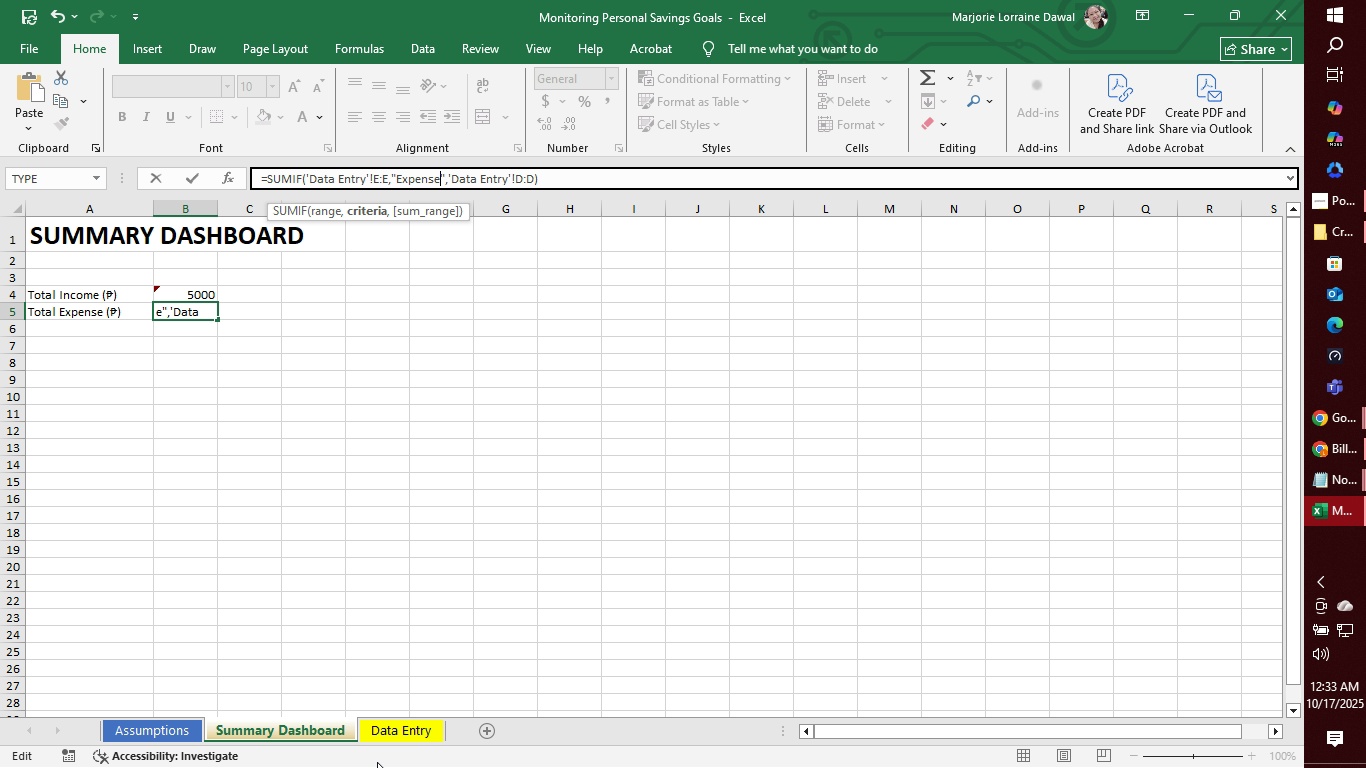 
left_click([252, 742])
 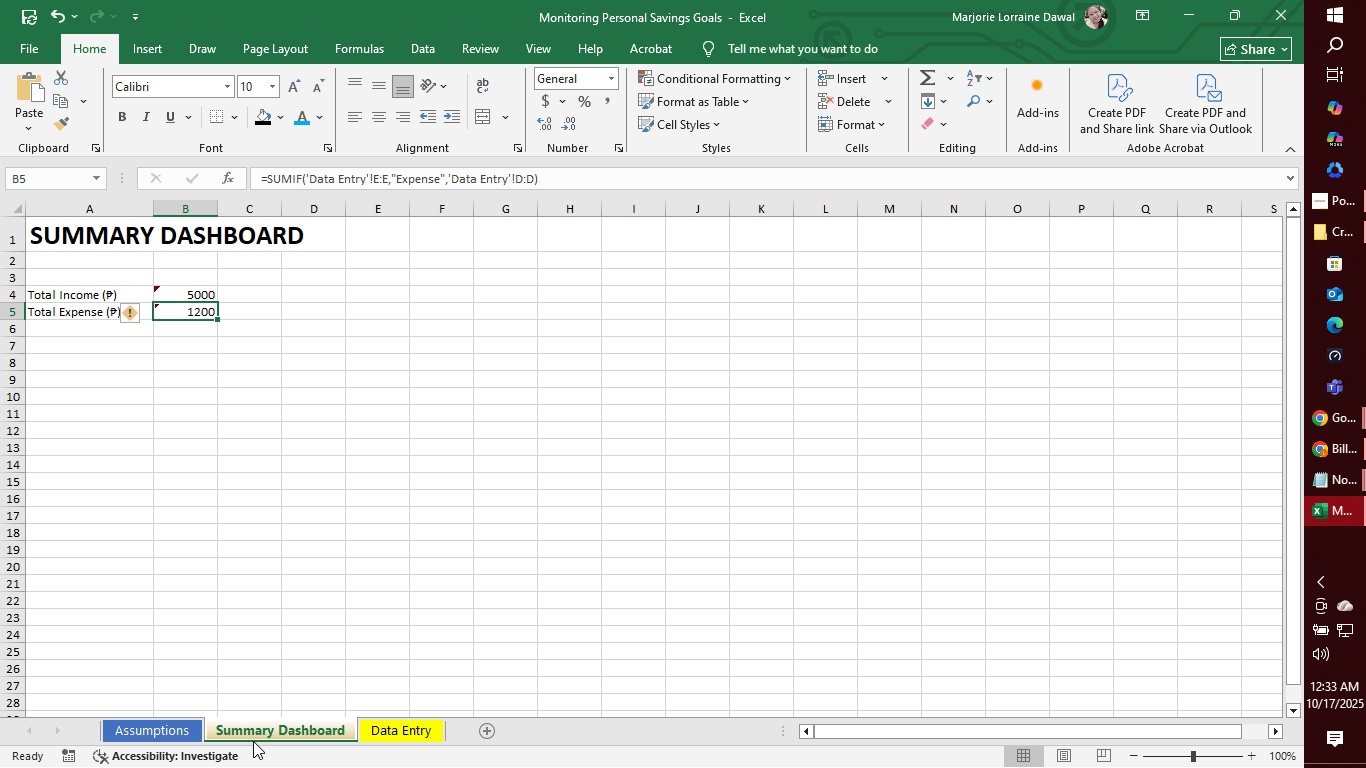 
left_click([253, 740])
 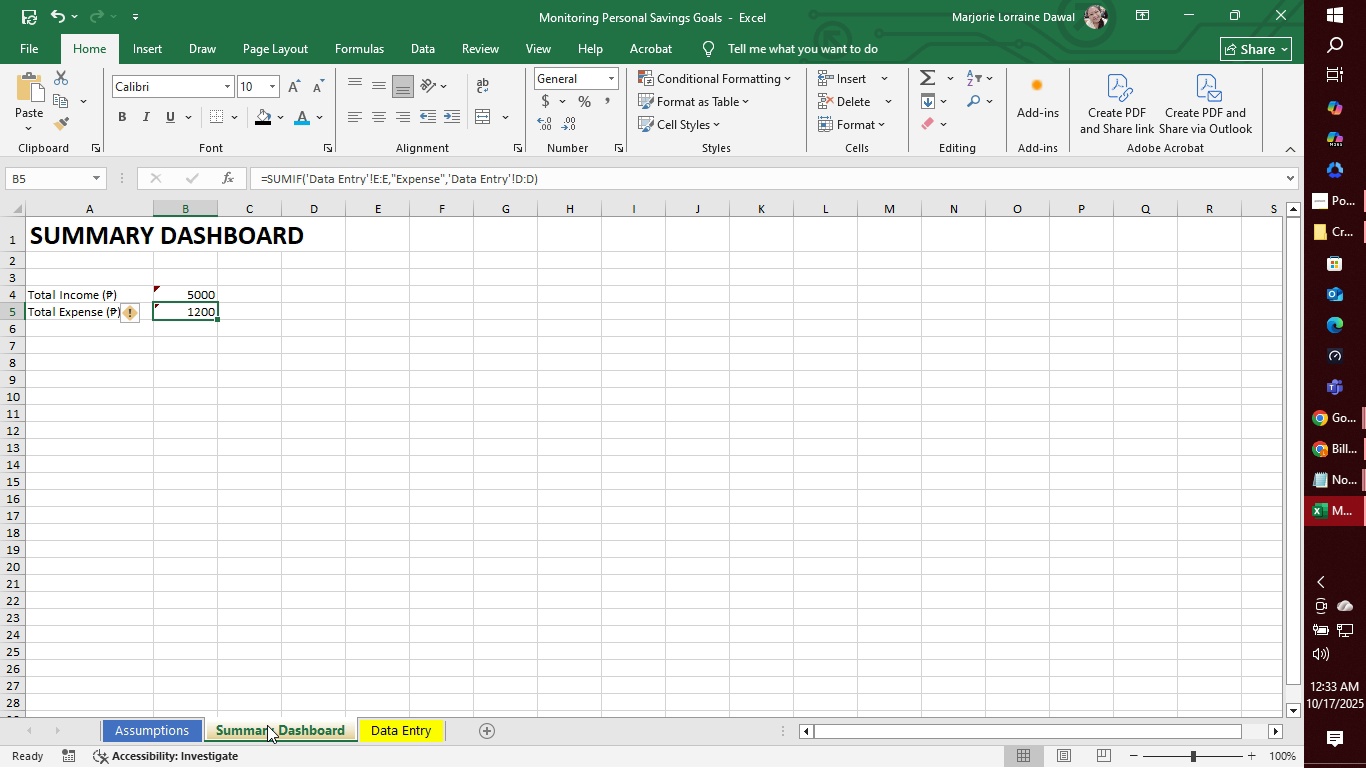 
left_click([267, 725])
 